 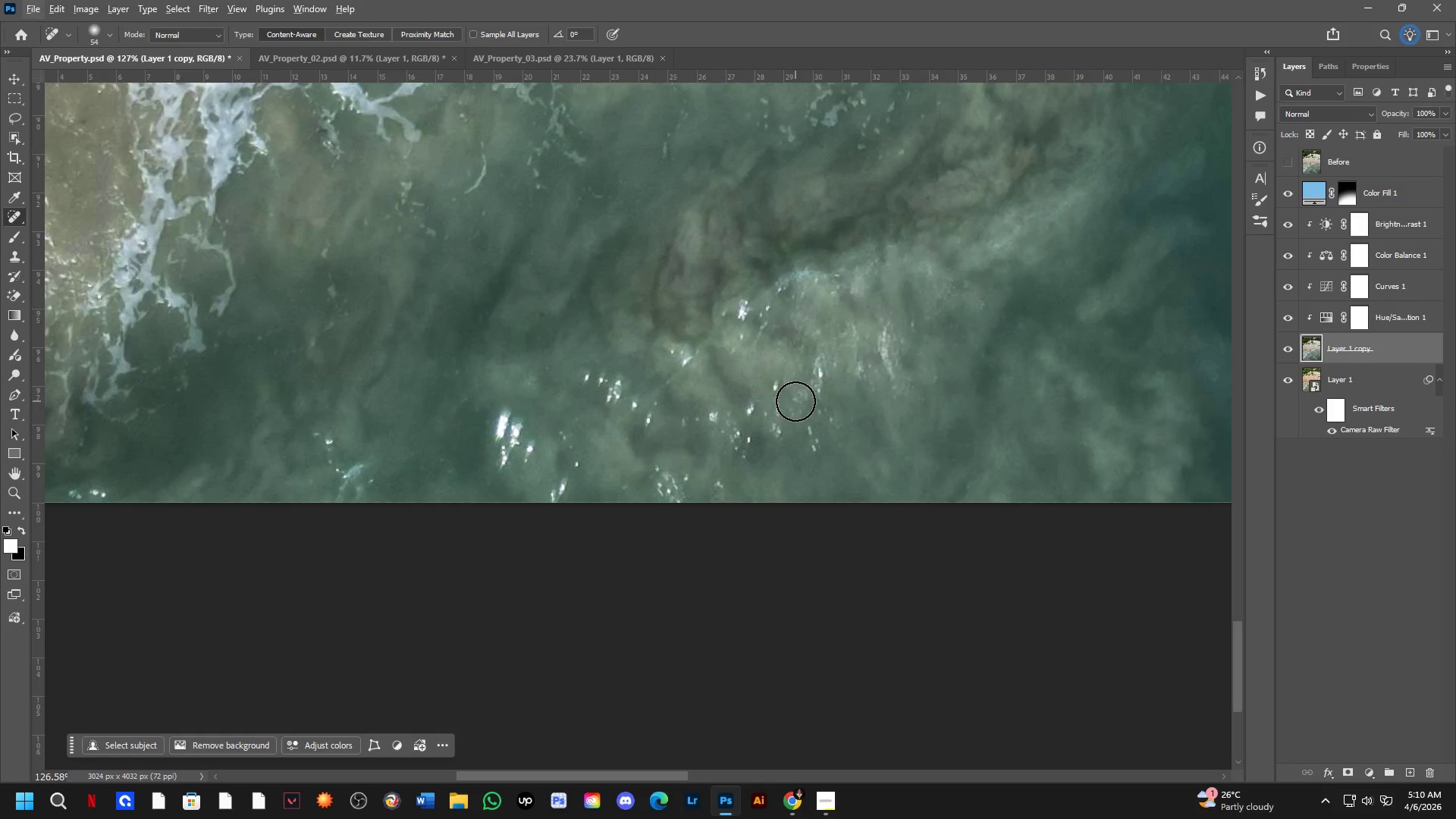 
scroll: coordinate [796, 400], scroll_direction: down, amount: 4.0
 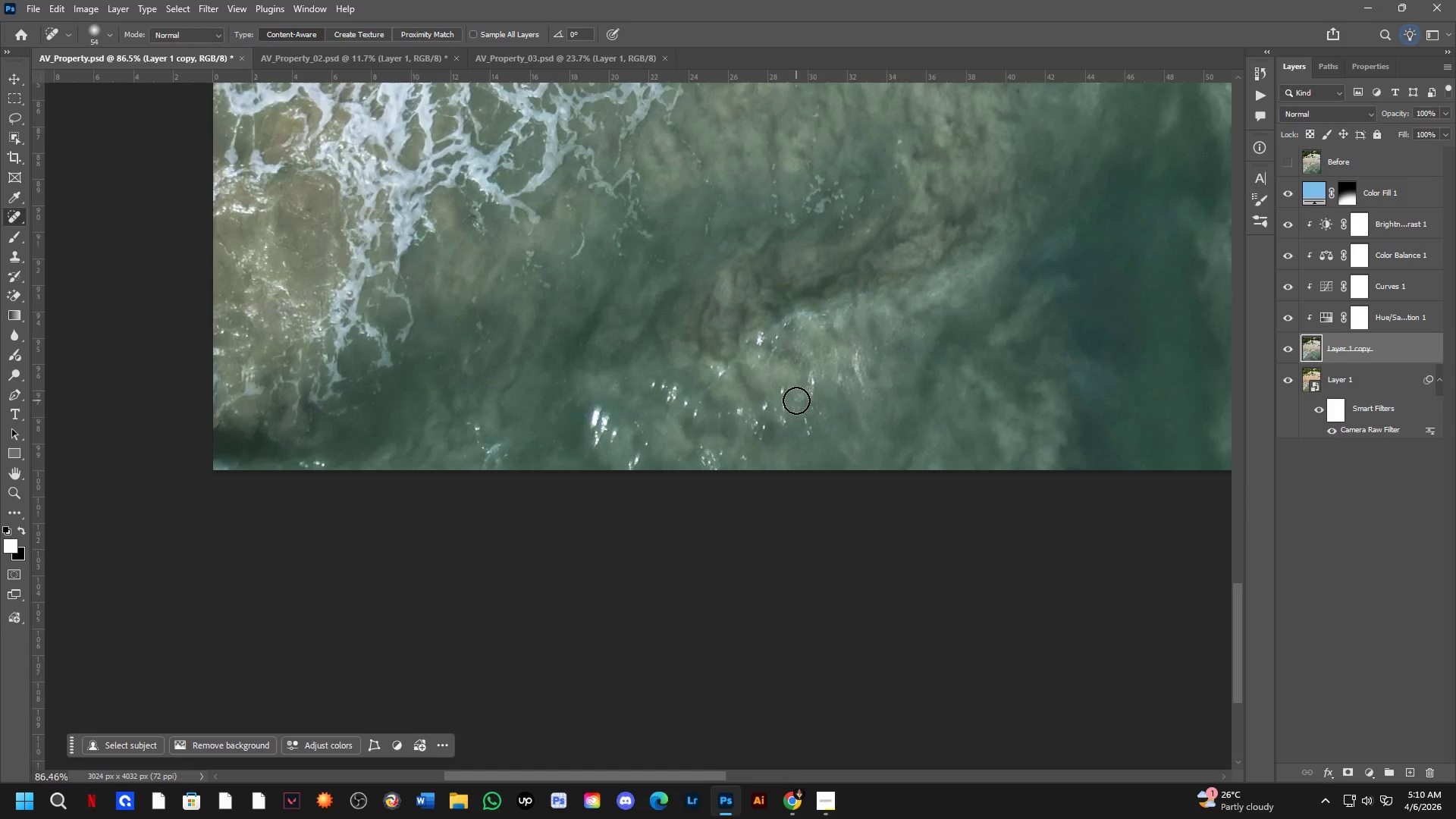 
wait(9.98)
 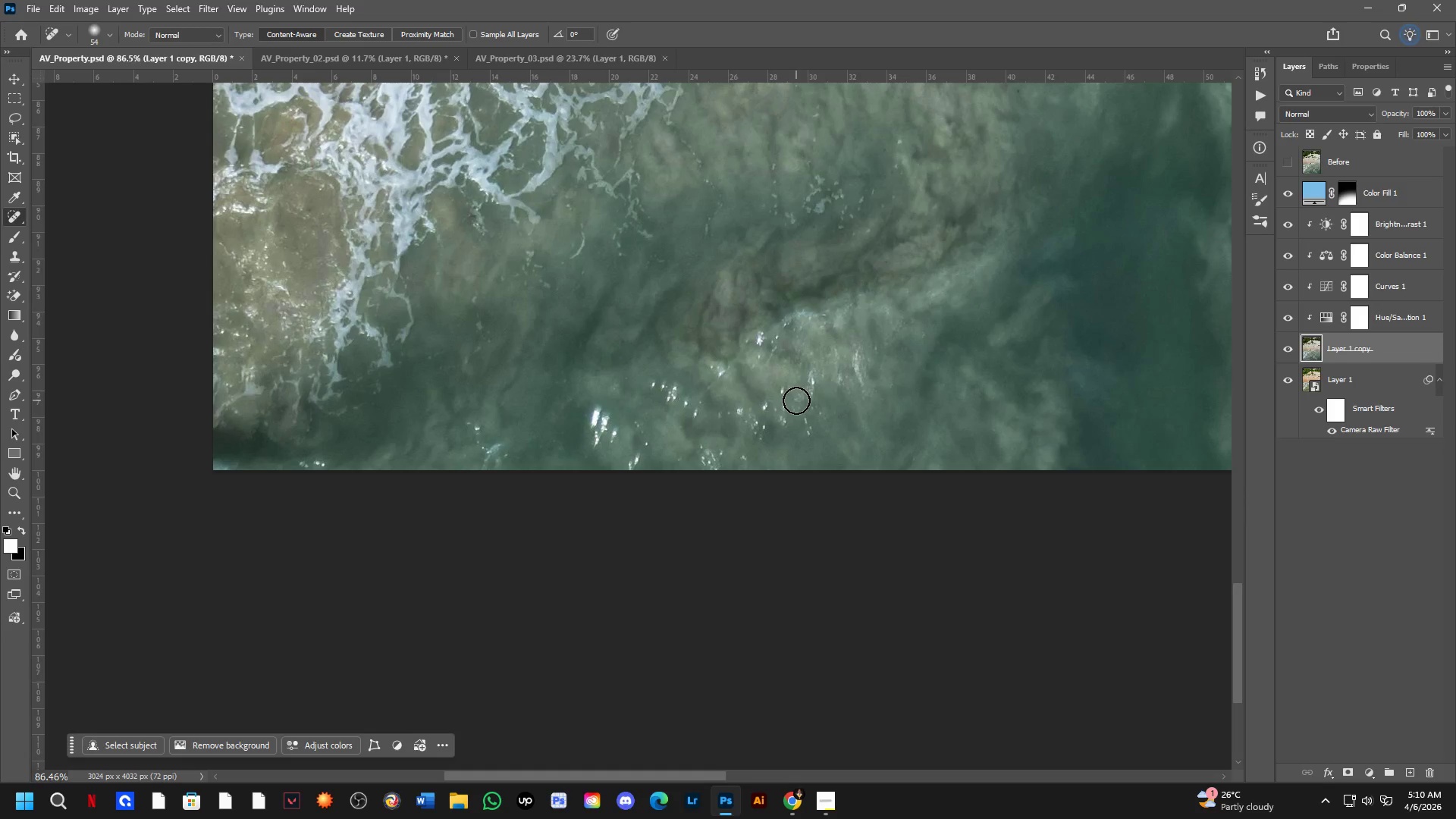 
scroll: coordinate [739, 391], scroll_direction: down, amount: 2.0
 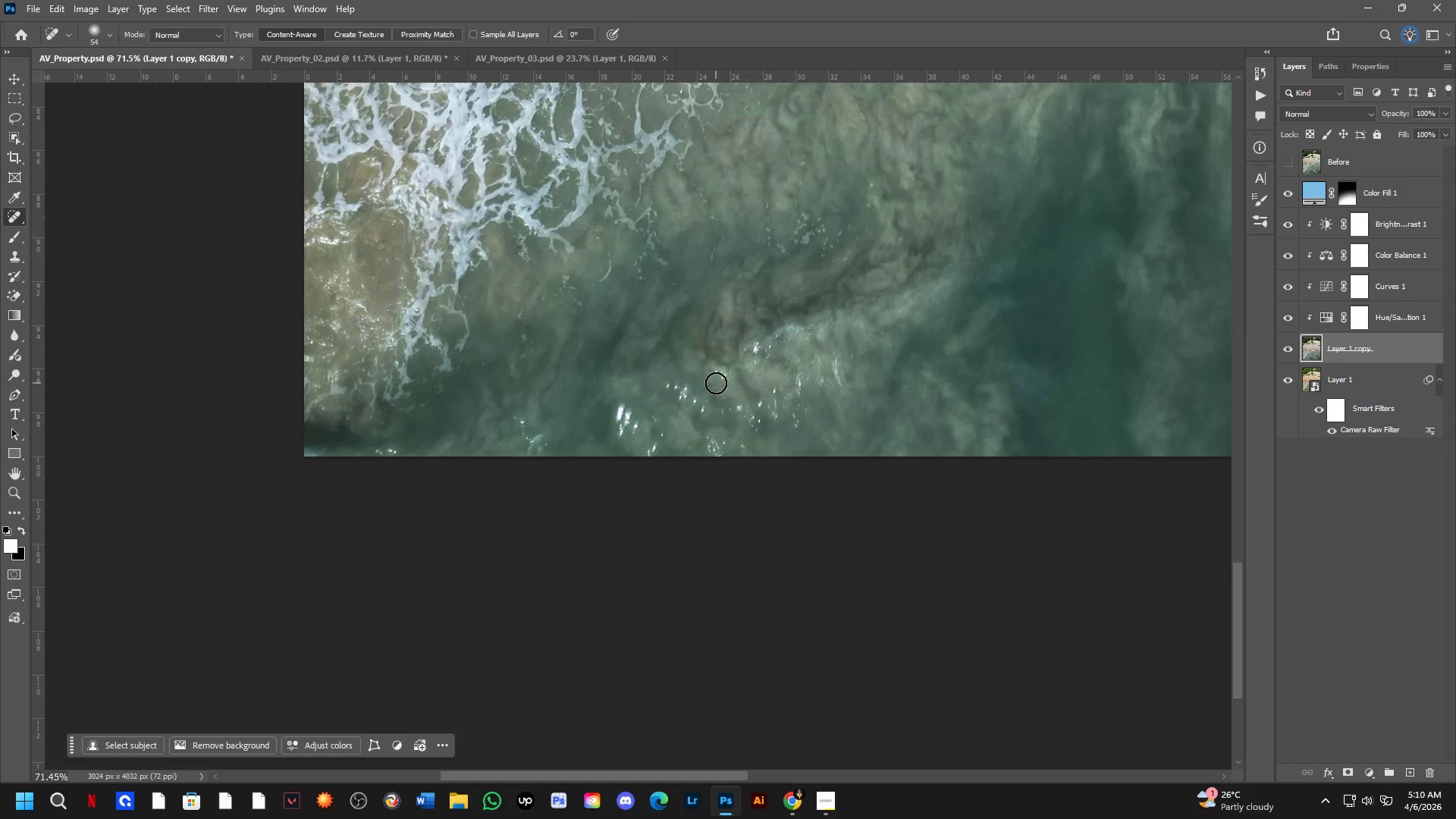 
scroll: coordinate [662, 433], scroll_direction: up, amount: 2.0
 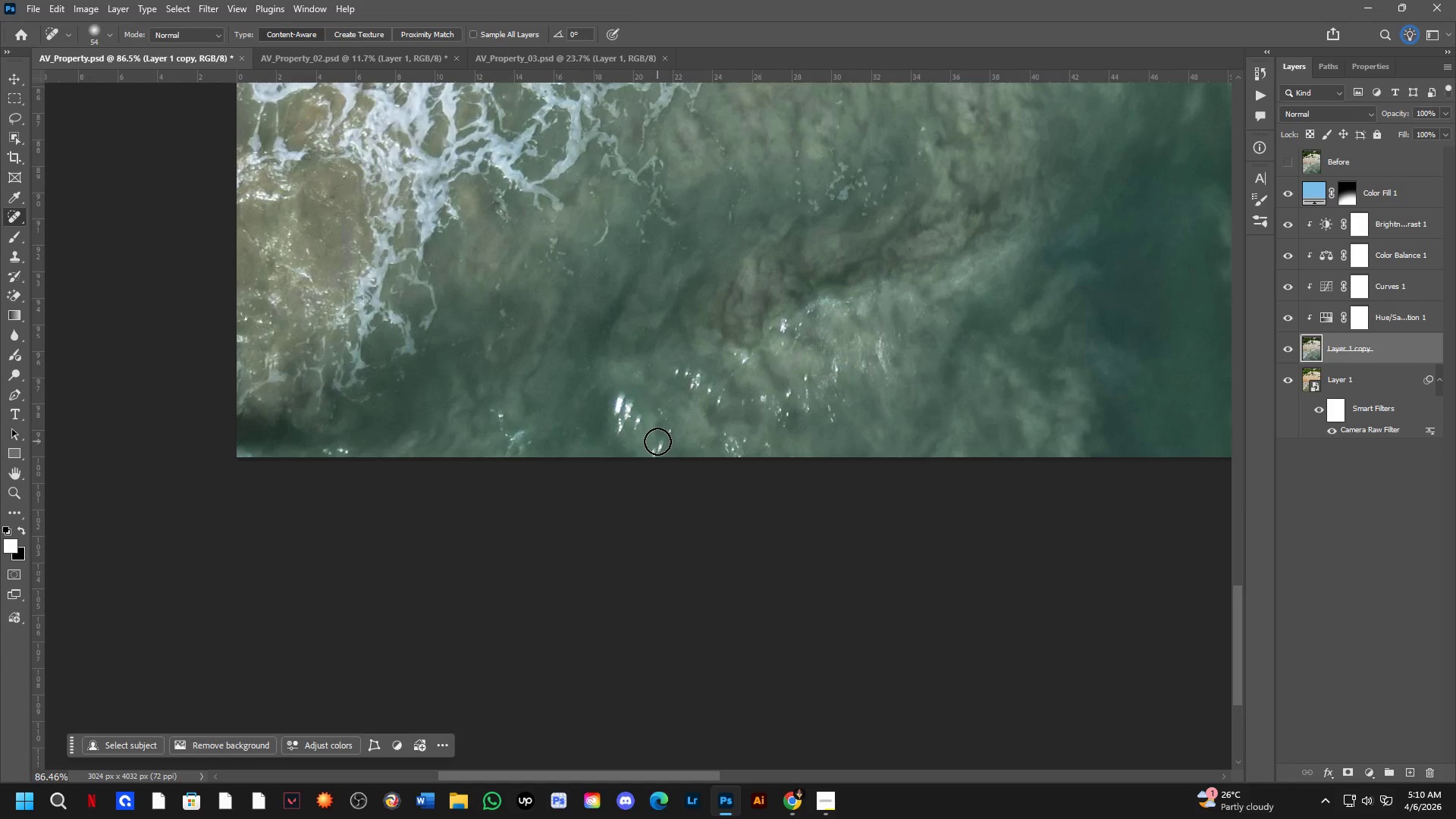 
scroll: coordinate [636, 441], scroll_direction: down, amount: 5.0
 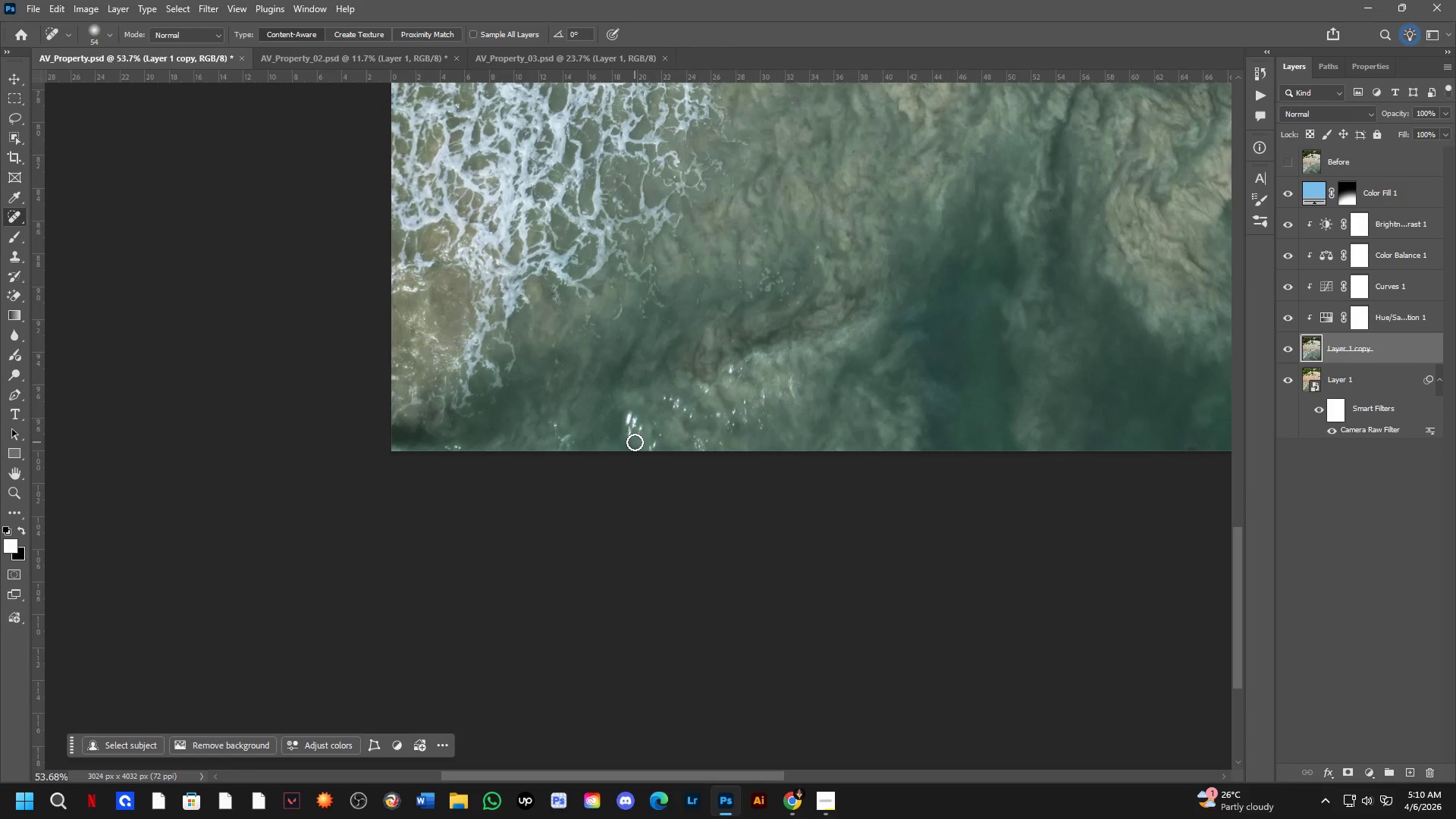 
scroll: coordinate [557, 433], scroll_direction: up, amount: 9.0
 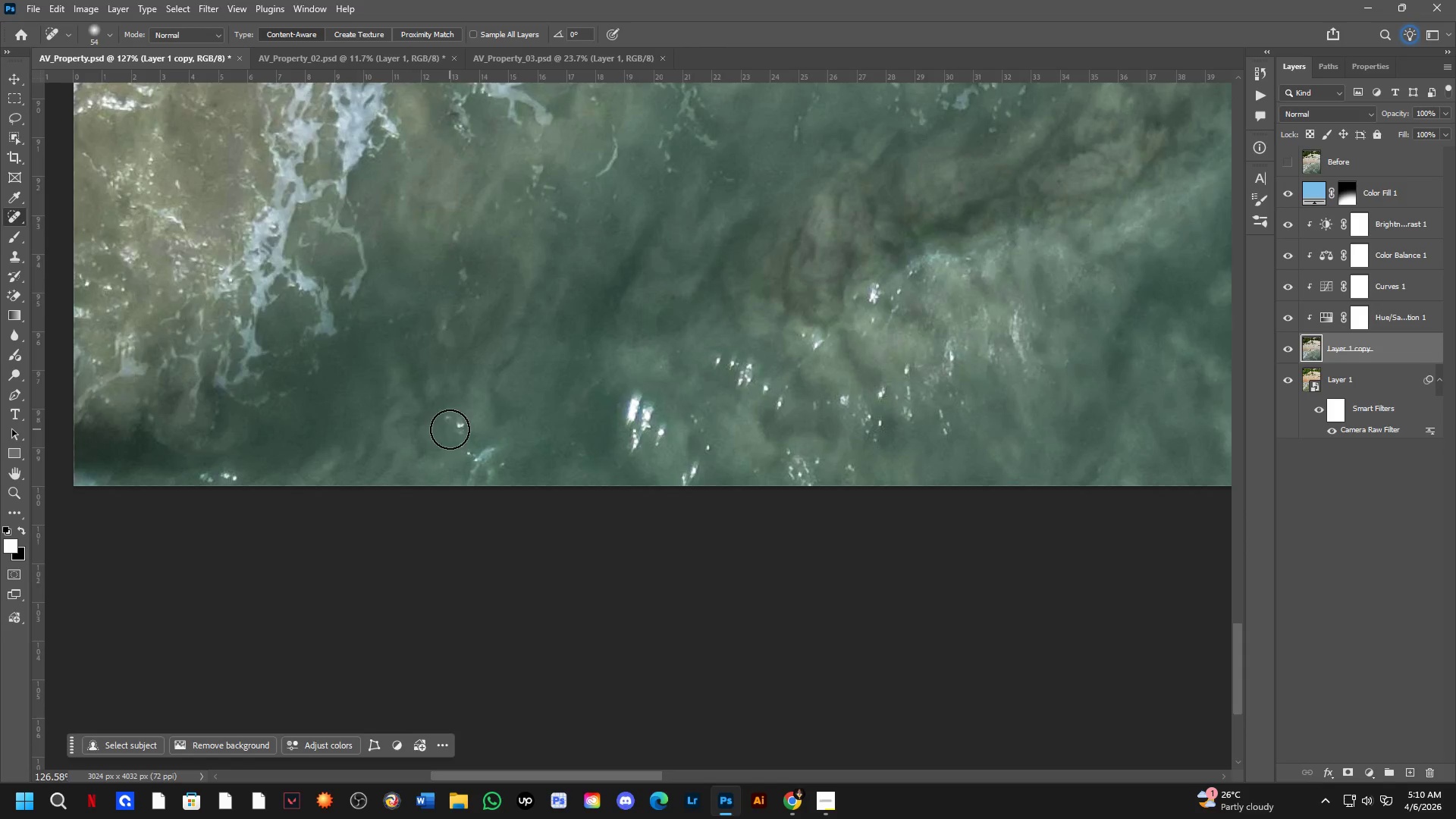 
left_click_drag(start_coordinate=[450, 428], to_coordinate=[461, 425])
 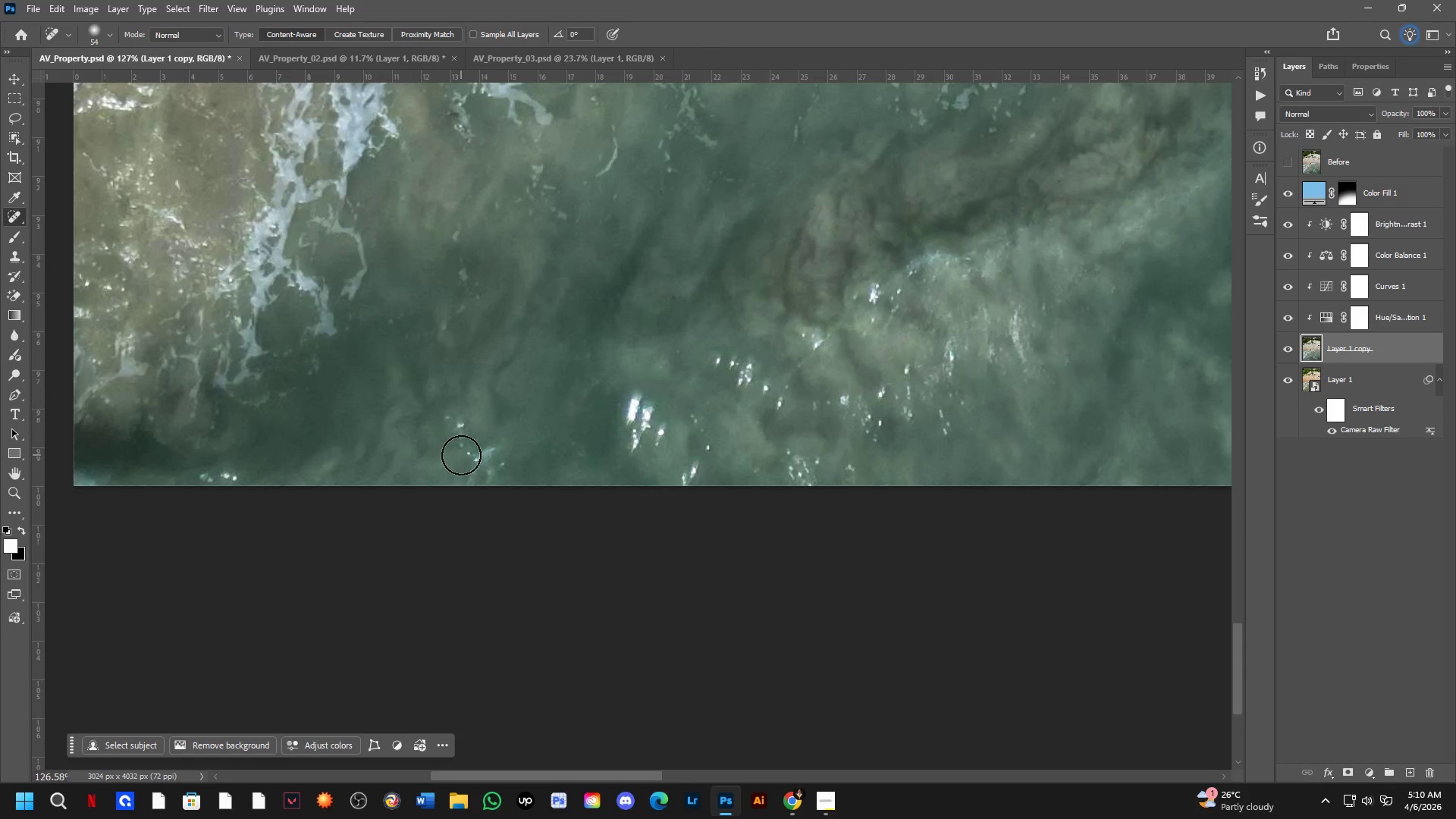 
left_click_drag(start_coordinate=[462, 453], to_coordinate=[479, 451])
 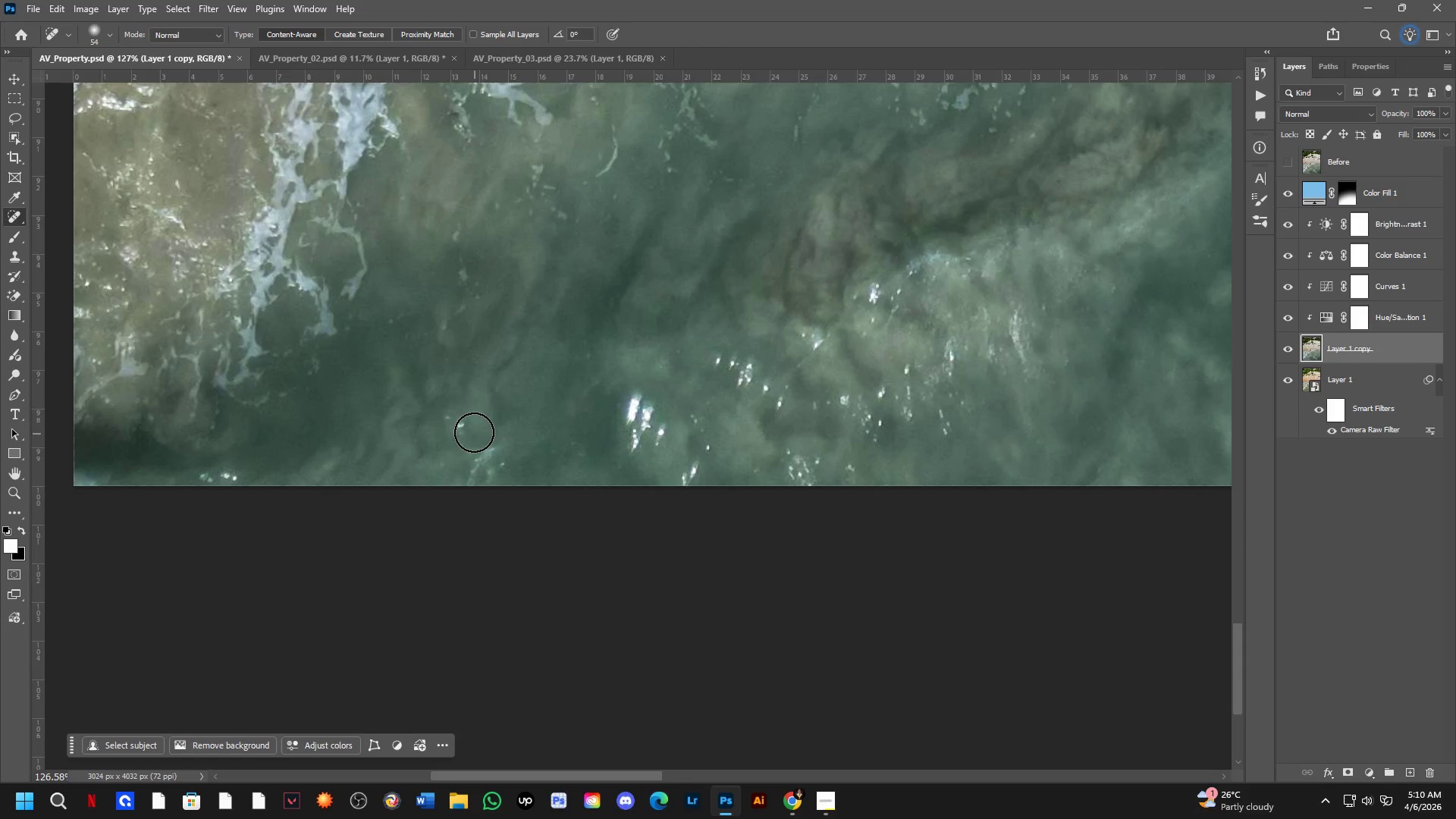 
left_click_drag(start_coordinate=[467, 425], to_coordinate=[457, 409])
 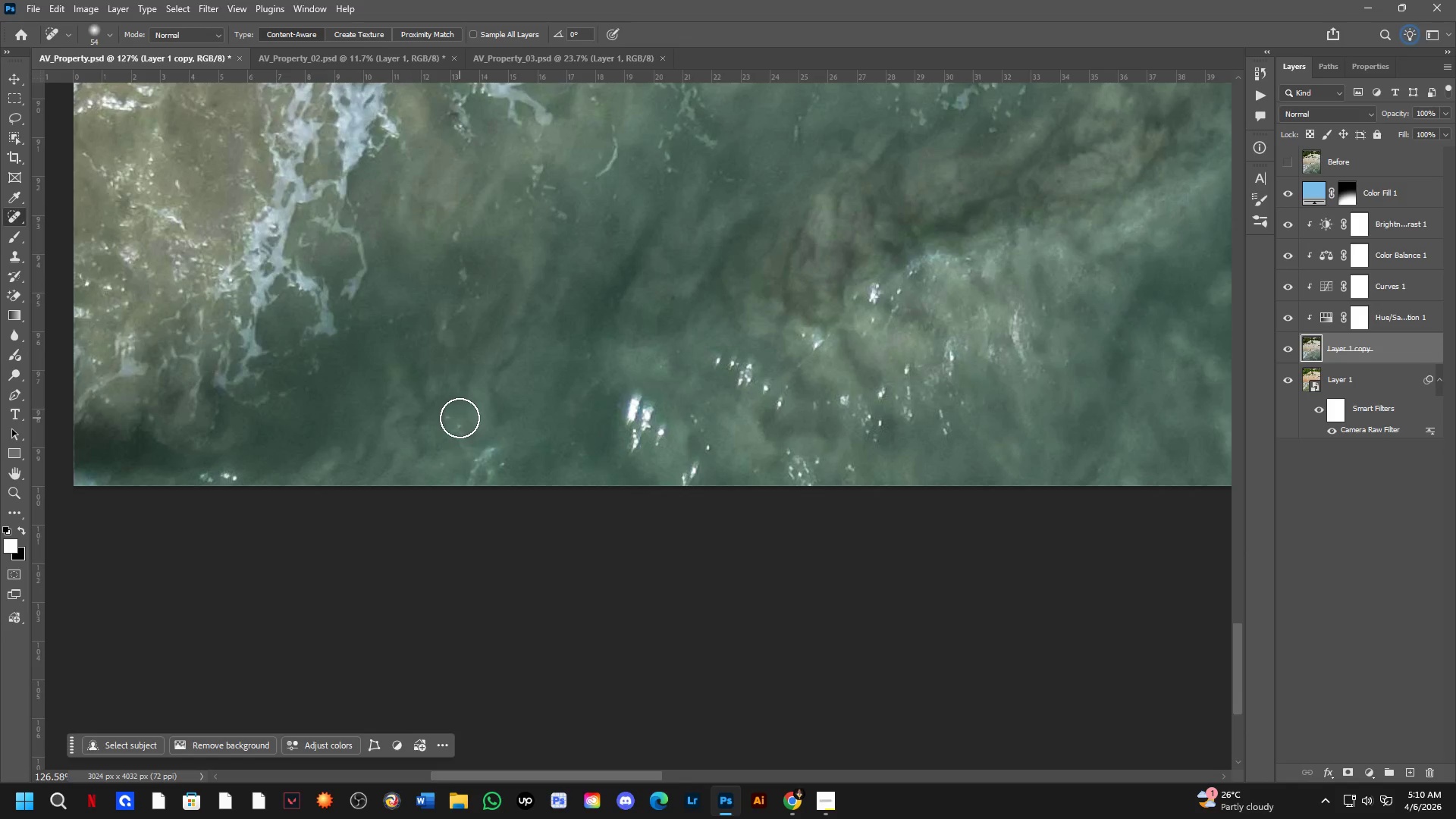 
scroll: coordinate [460, 418], scroll_direction: down, amount: 4.0
 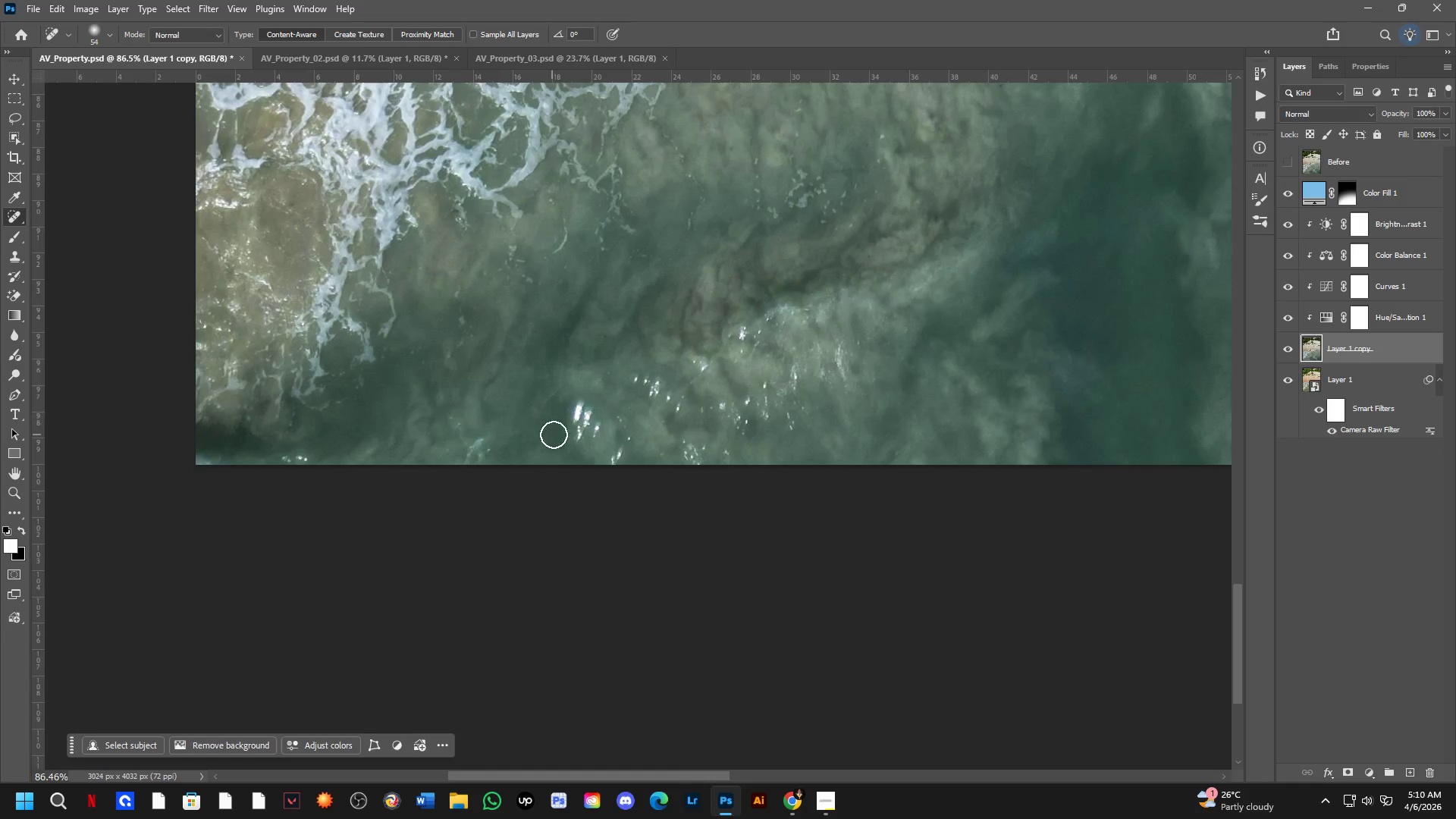 
left_click_drag(start_coordinate=[647, 438], to_coordinate=[651, 446])
 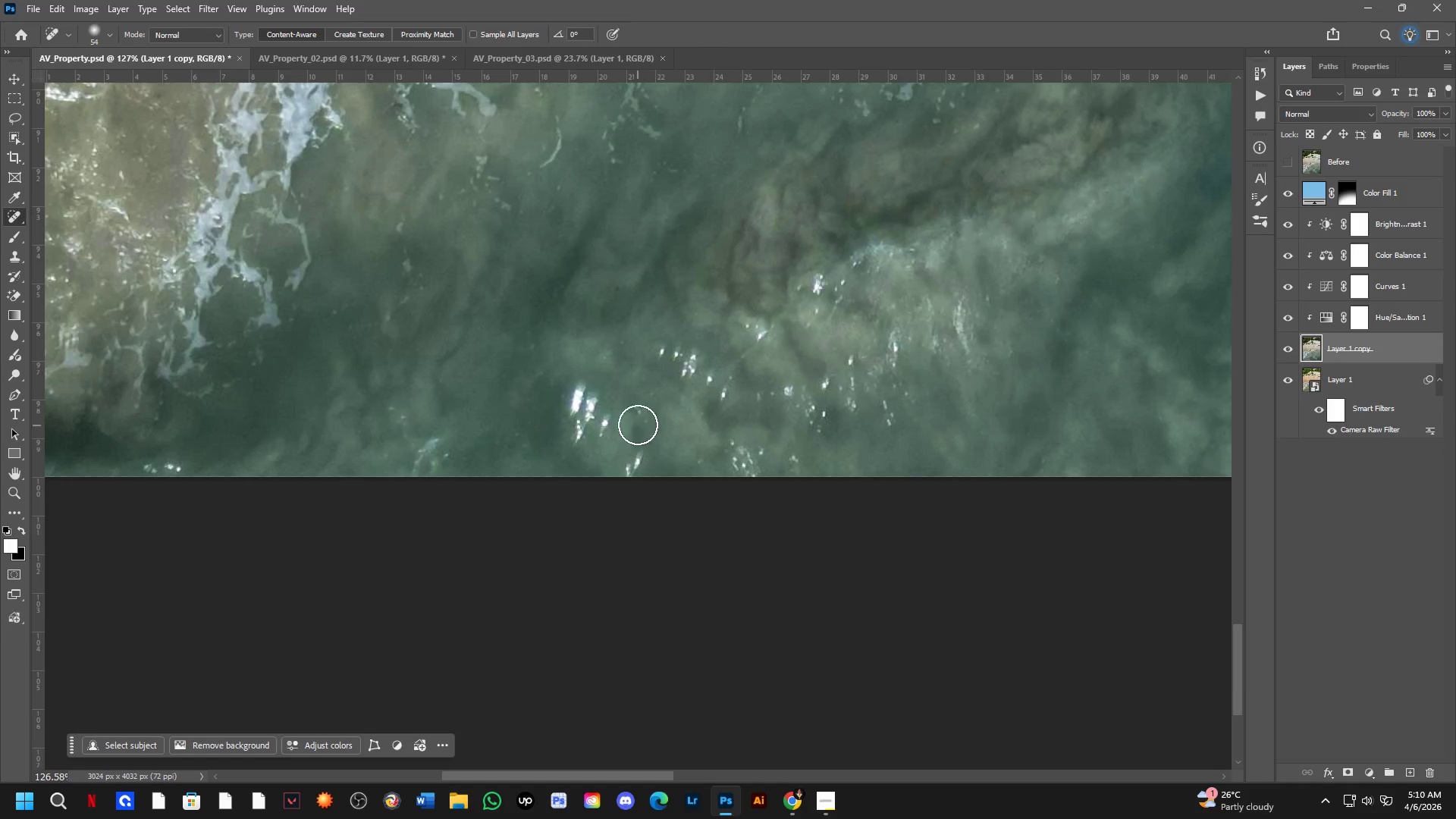 
scroll: coordinate [584, 437], scroll_direction: up, amount: 4.0
 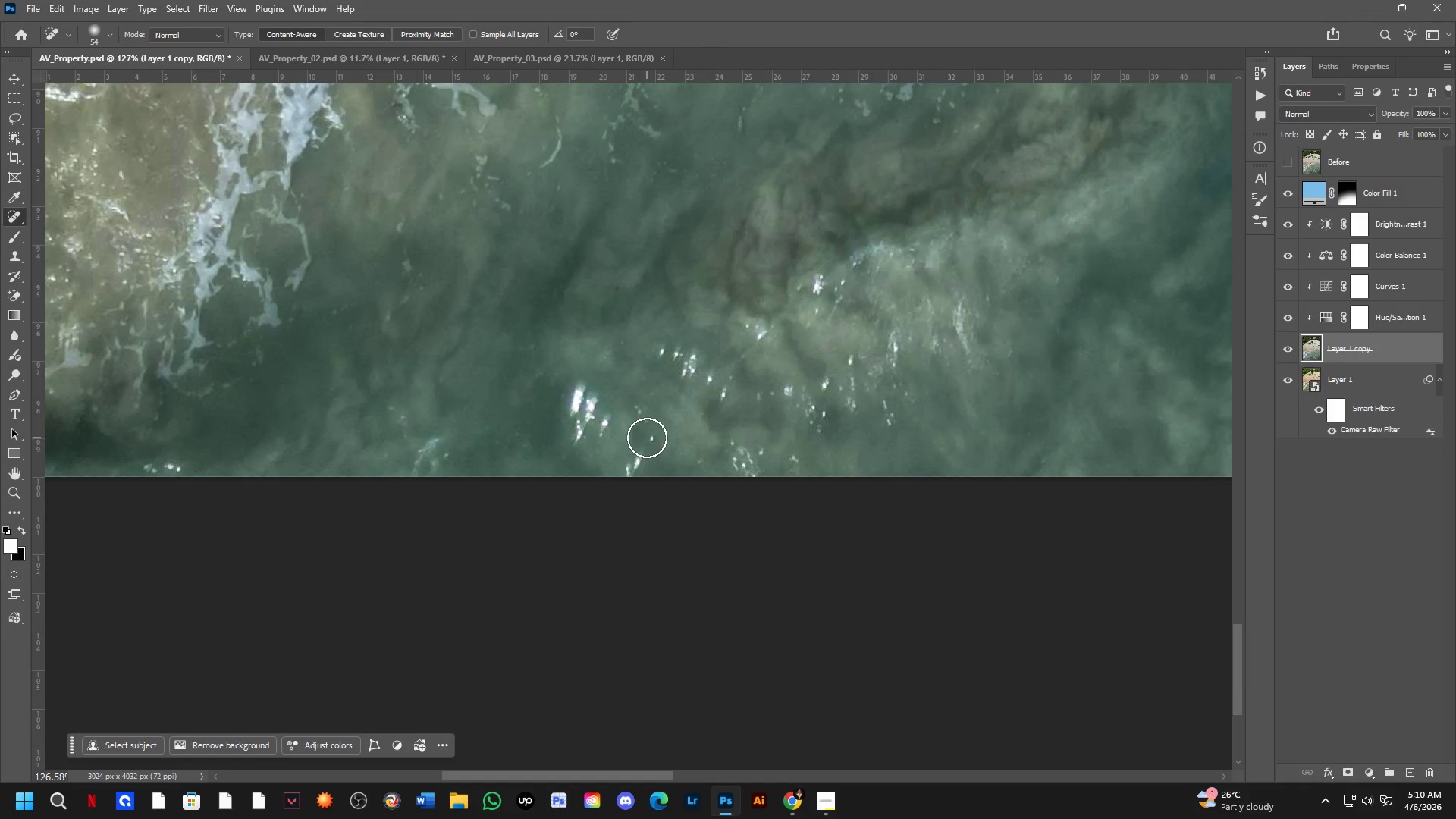 
left_click_drag(start_coordinate=[634, 419], to_coordinate=[636, 400])
 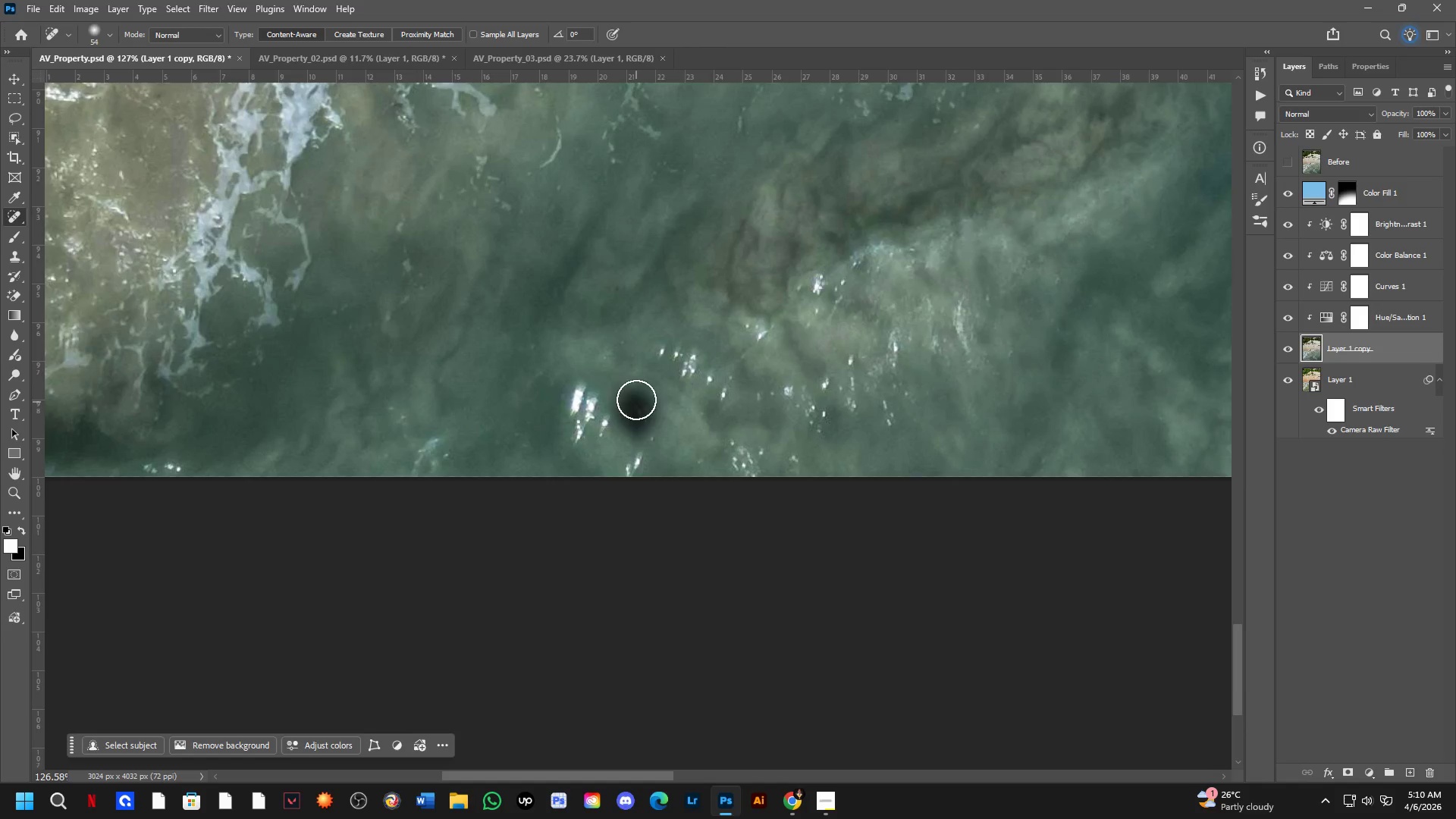 
left_click_drag(start_coordinate=[640, 410], to_coordinate=[660, 434])
 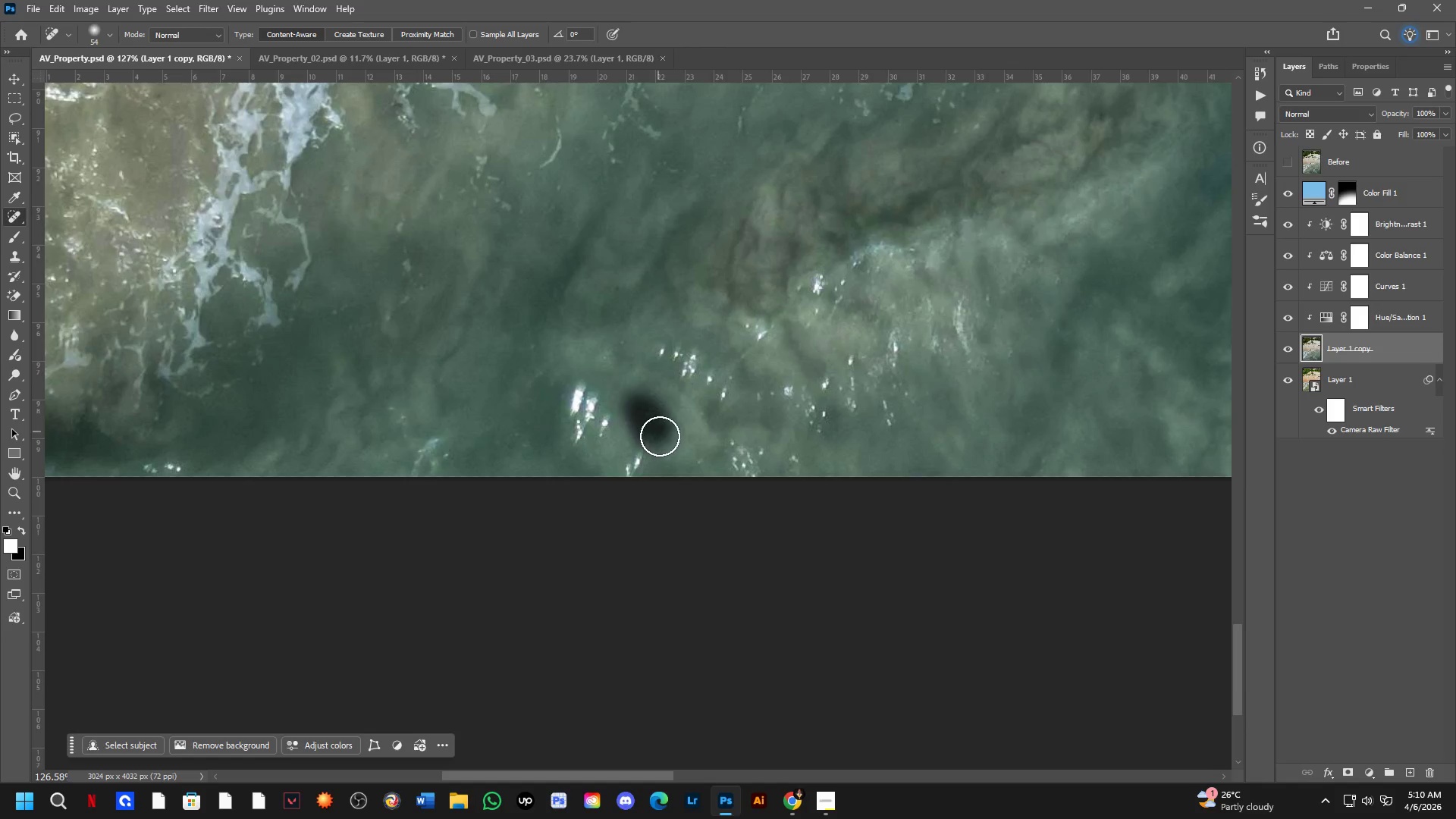 
left_click_drag(start_coordinate=[659, 438], to_coordinate=[651, 468])
 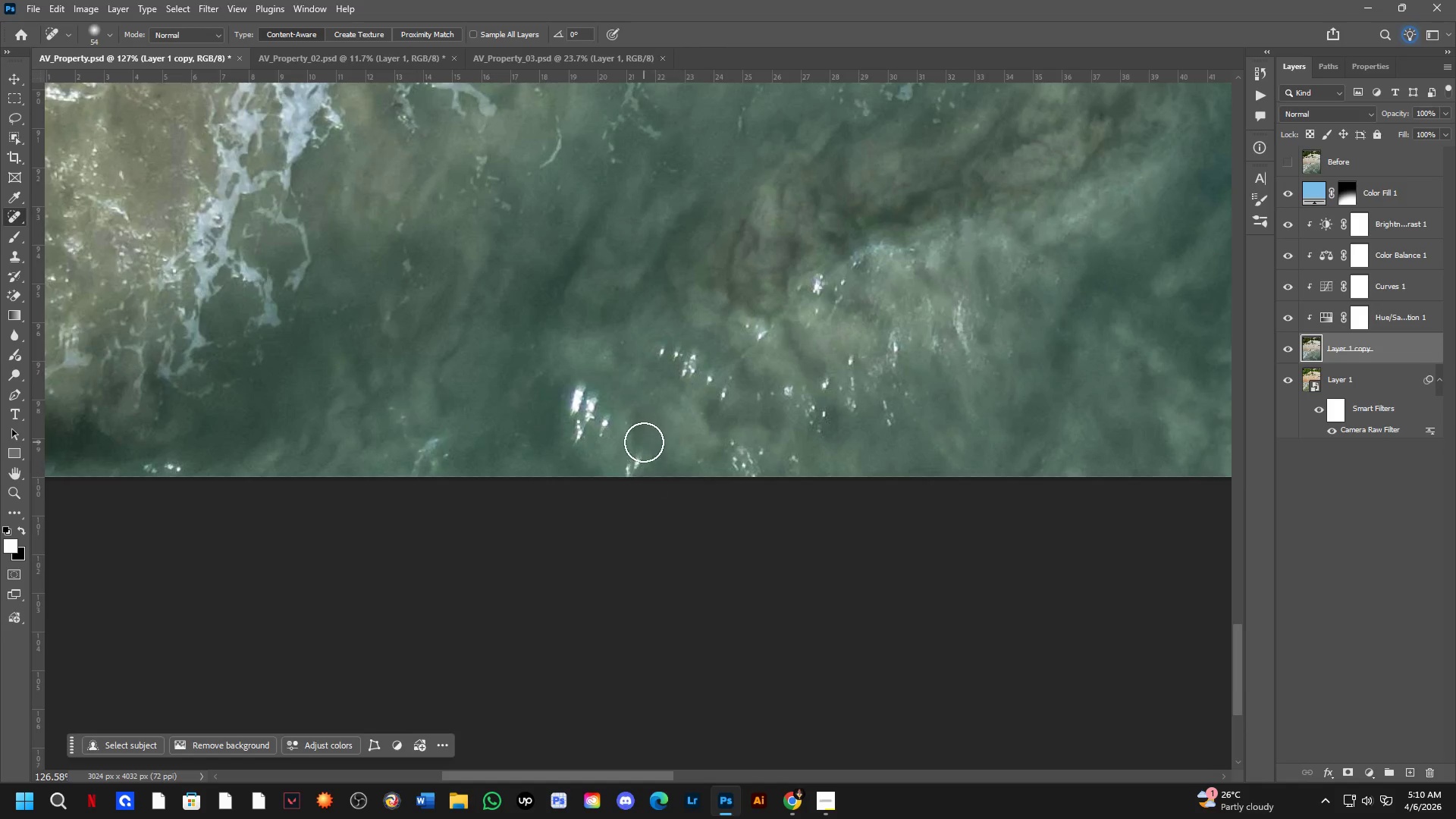 
left_click_drag(start_coordinate=[641, 447], to_coordinate=[629, 526])
 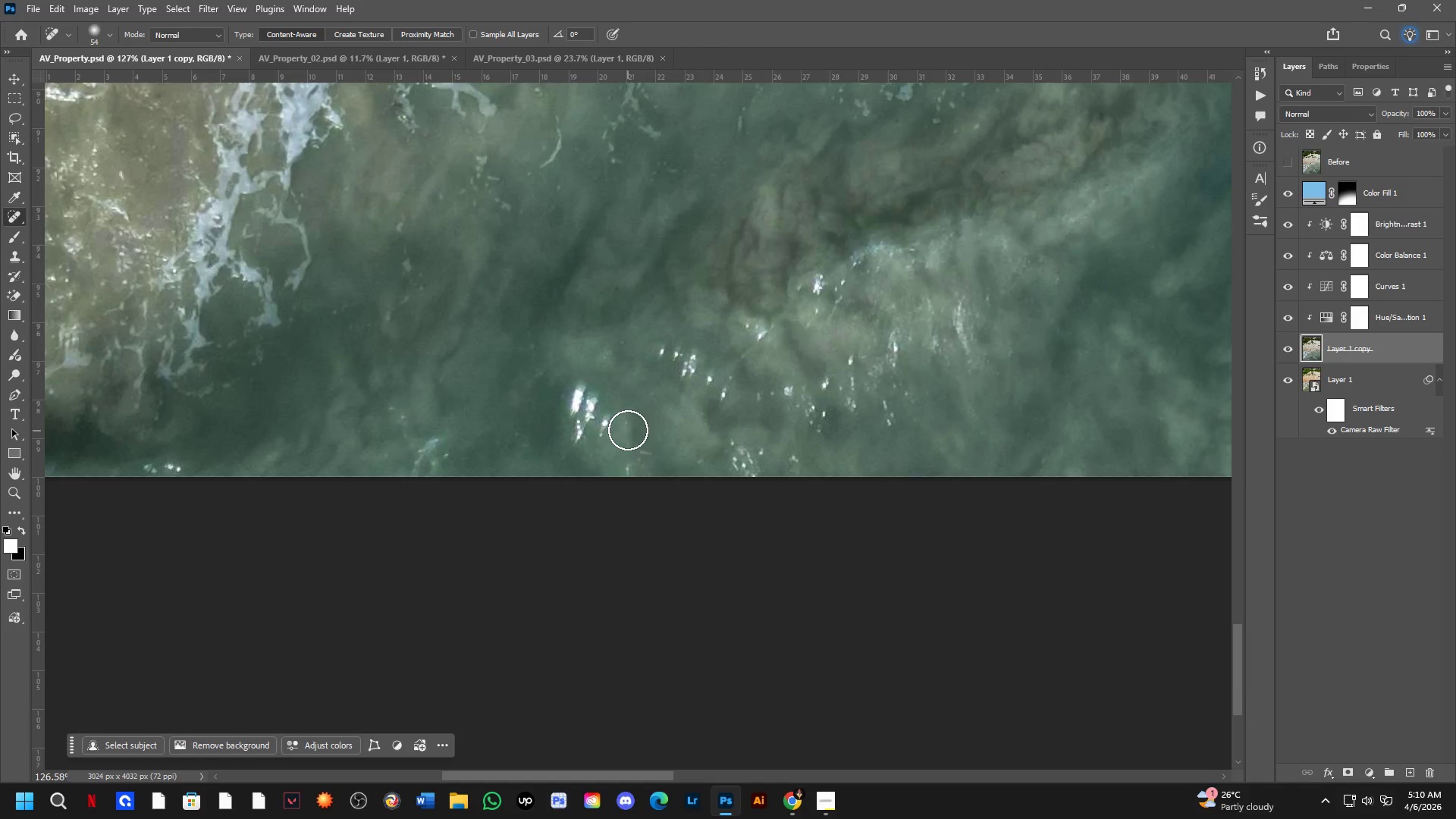 
left_click_drag(start_coordinate=[628, 428], to_coordinate=[628, 414])
 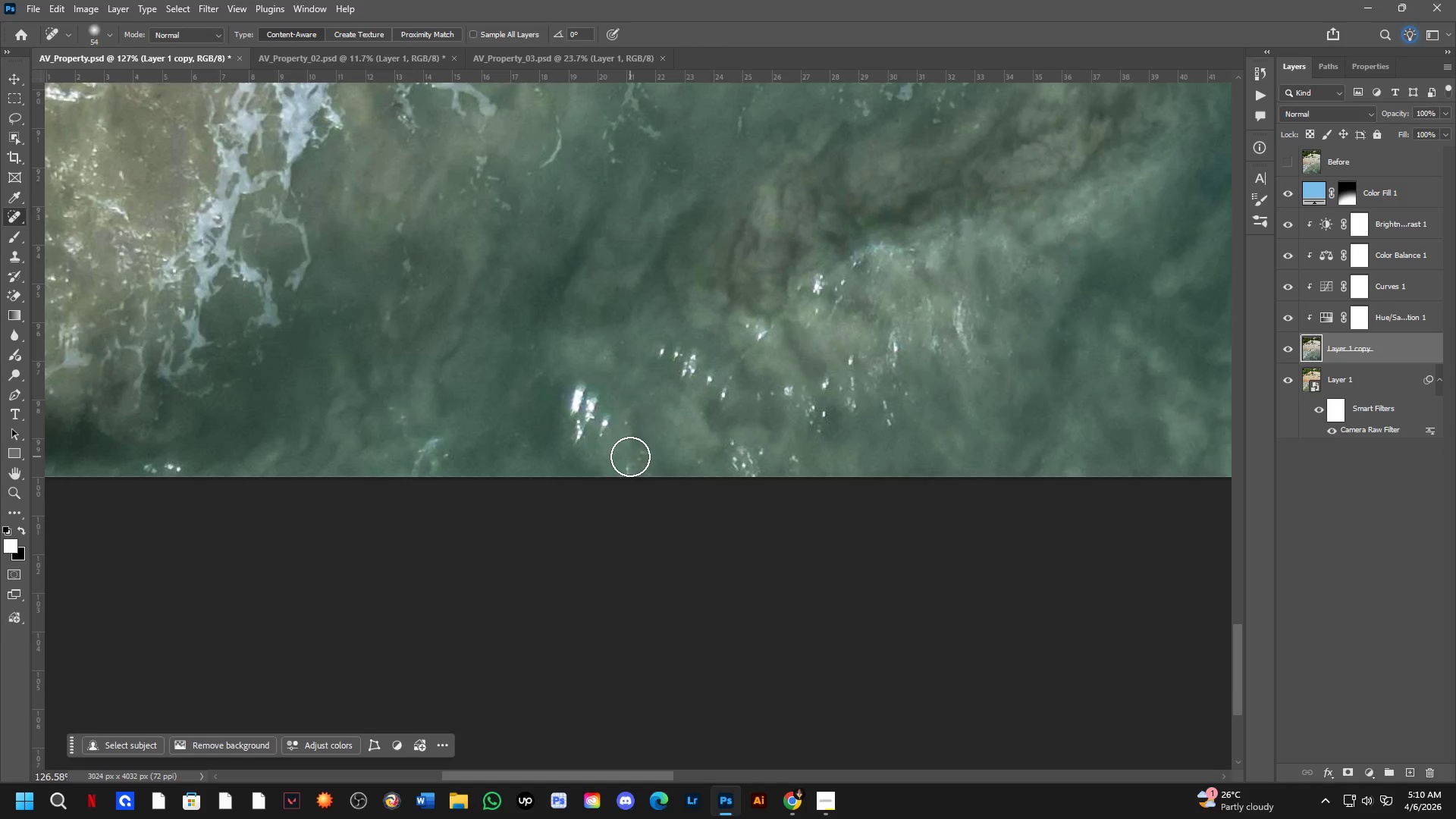 
left_click_drag(start_coordinate=[630, 459], to_coordinate=[630, 501])
 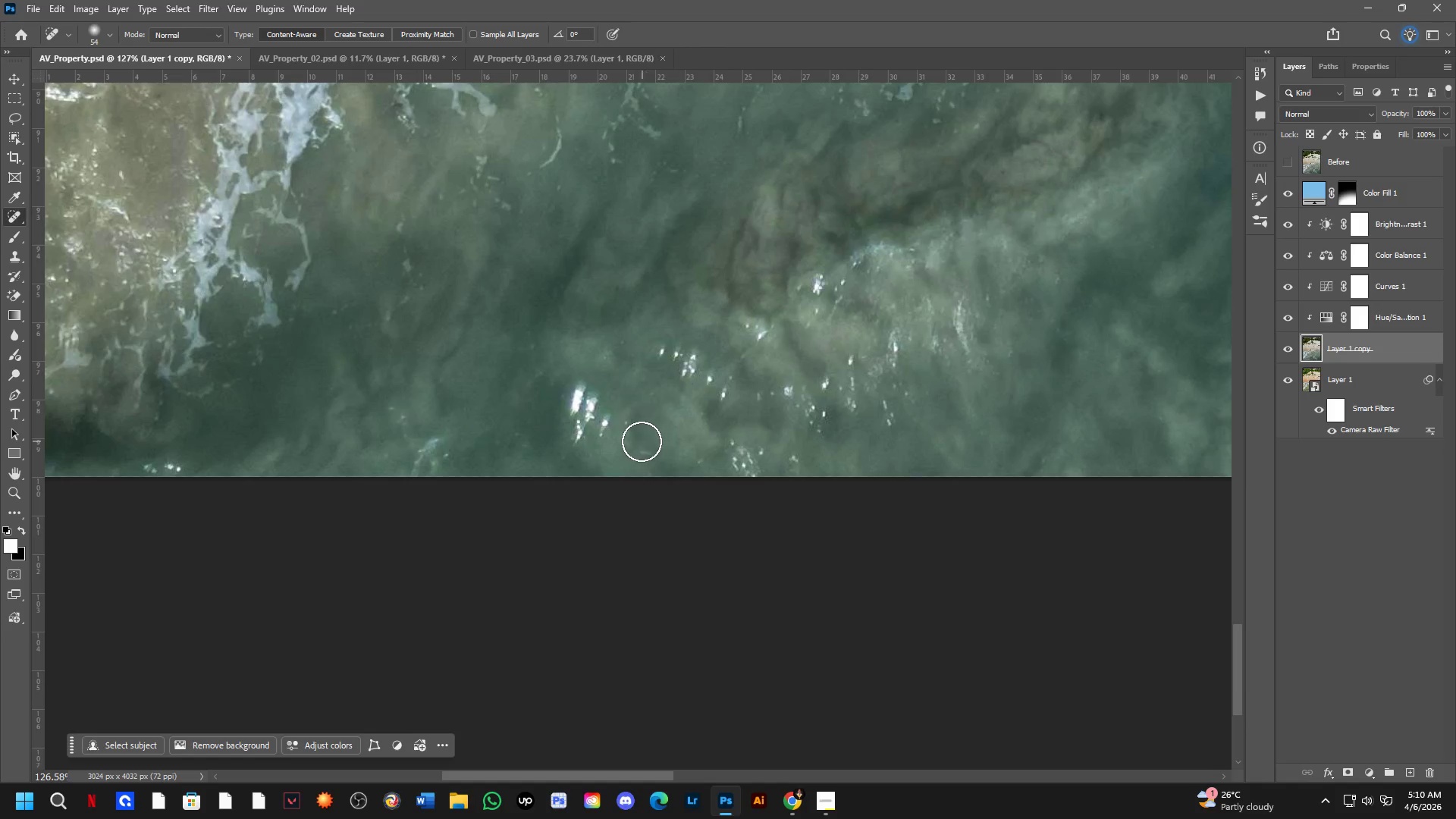 
left_click_drag(start_coordinate=[628, 418], to_coordinate=[628, 409])
 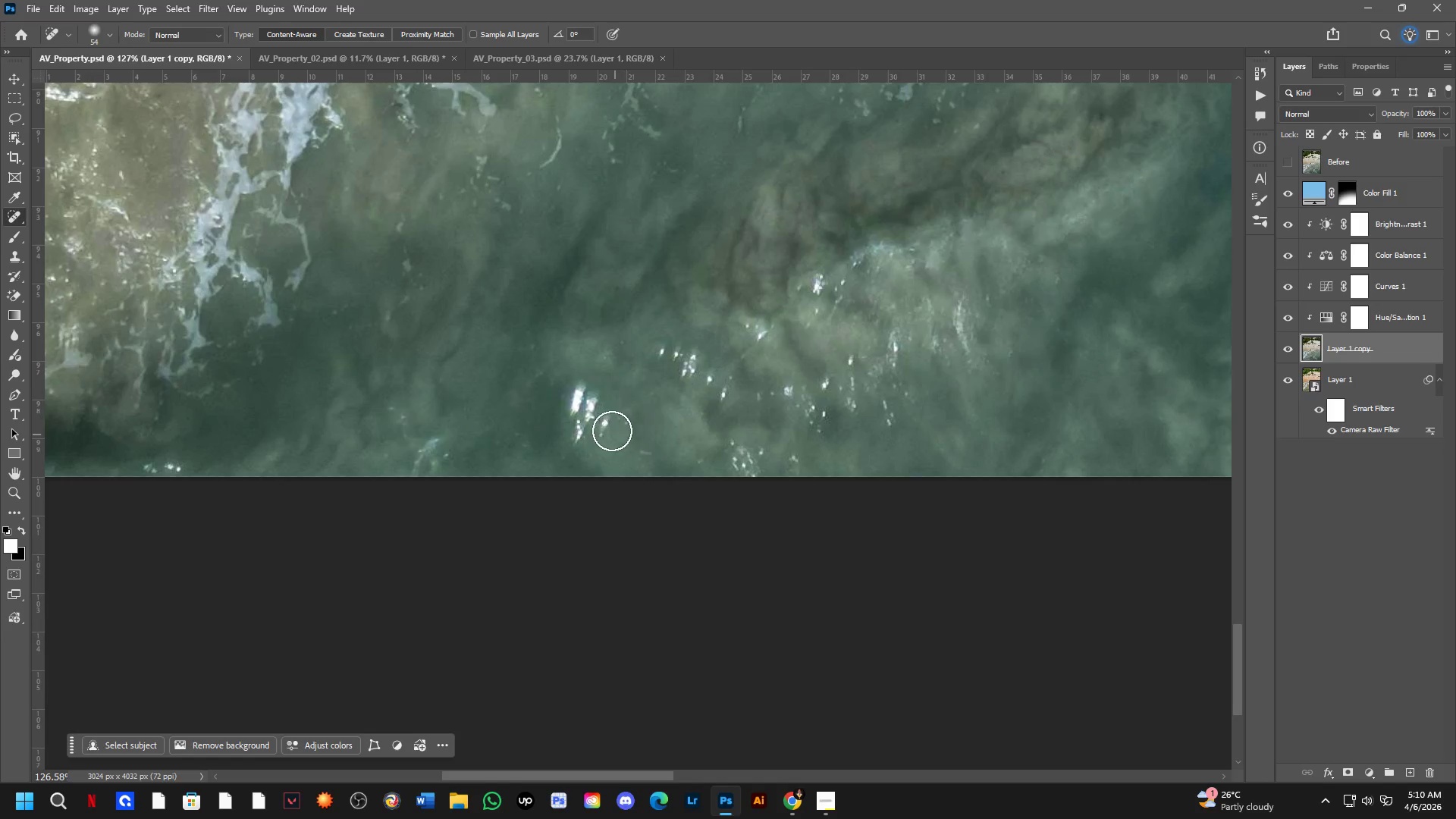 
left_click_drag(start_coordinate=[609, 416], to_coordinate=[592, 460])
 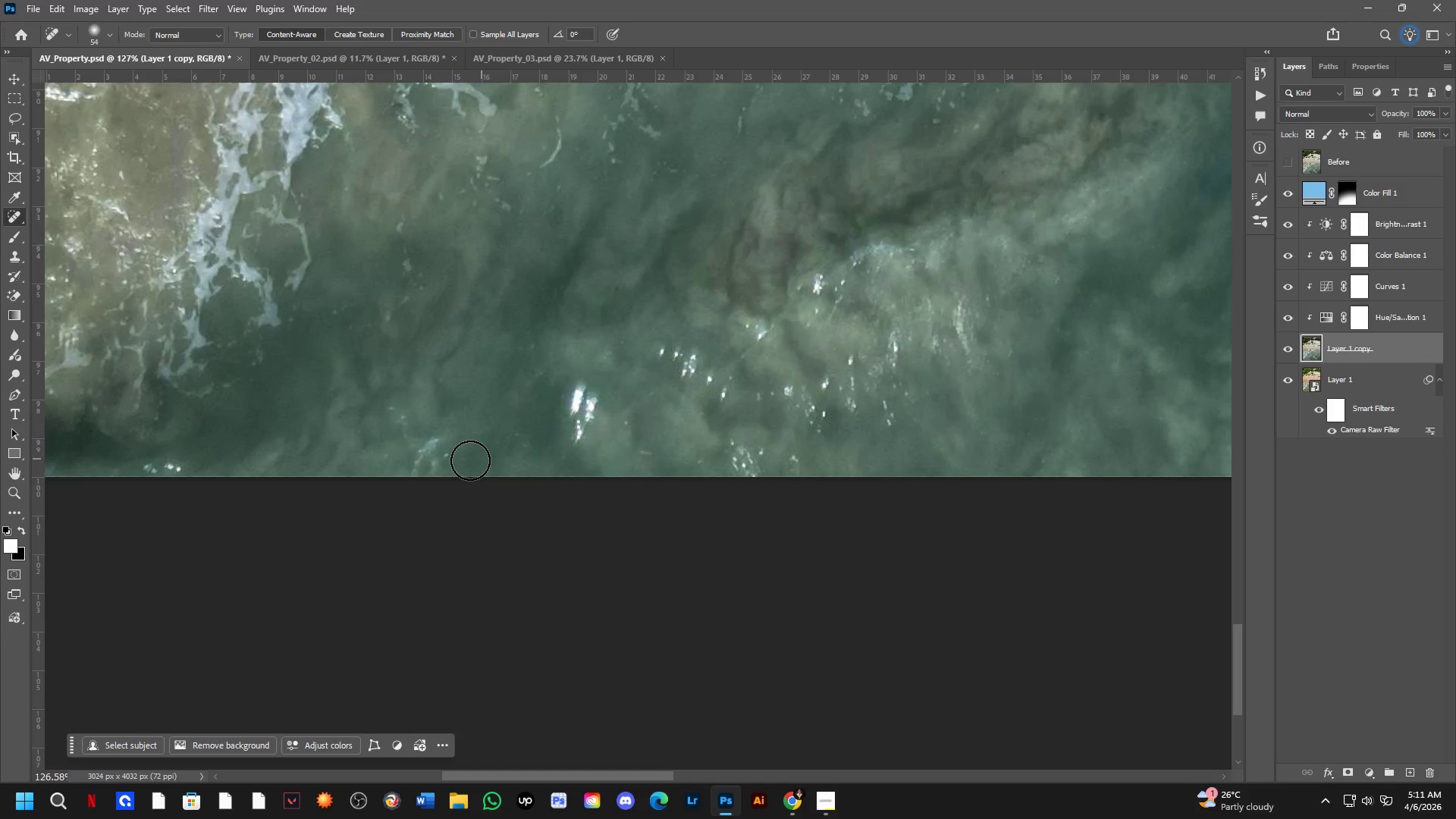 
left_click_drag(start_coordinate=[174, 466], to_coordinate=[137, 470])
 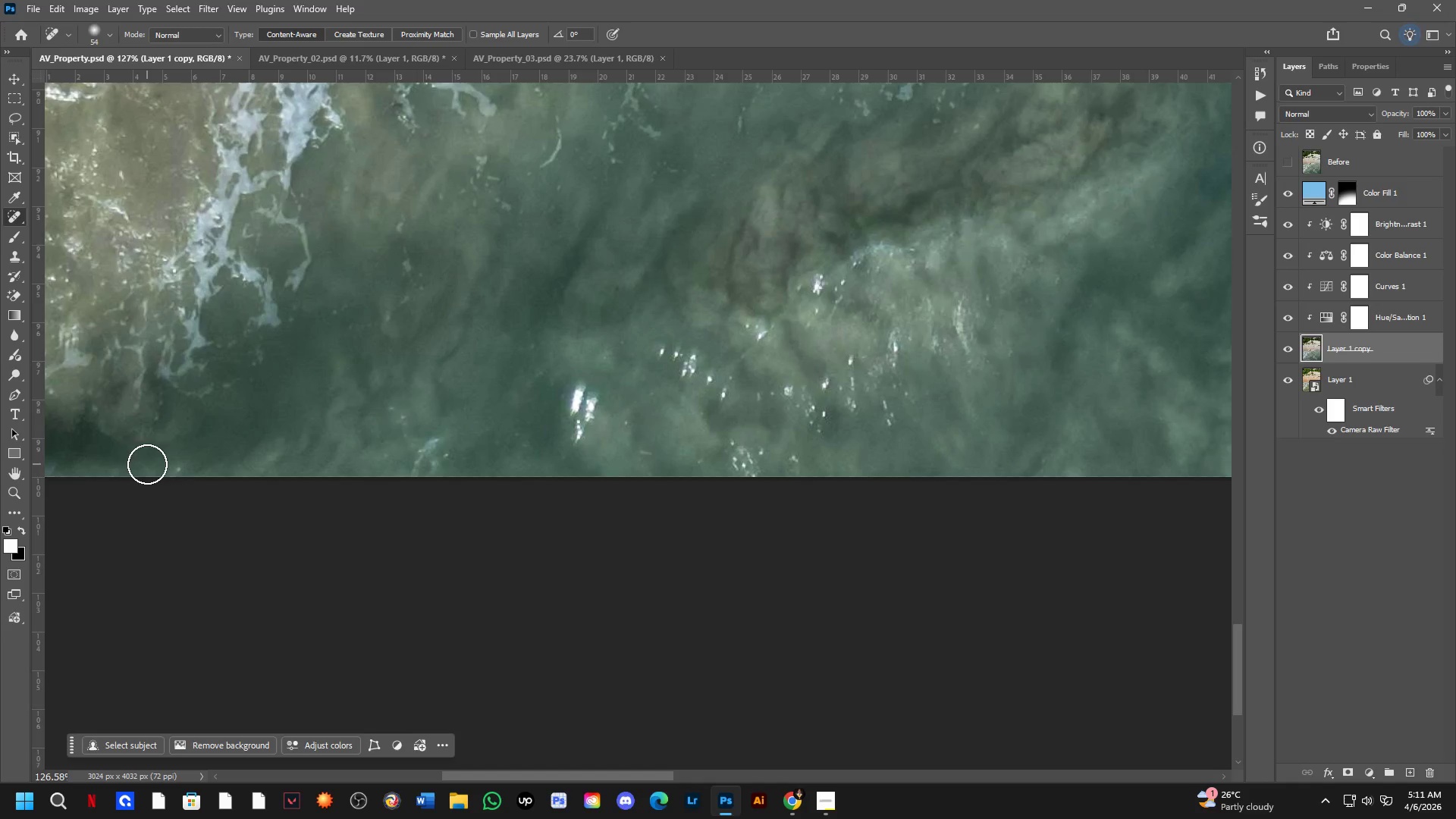 
left_click_drag(start_coordinate=[148, 463], to_coordinate=[212, 471])
 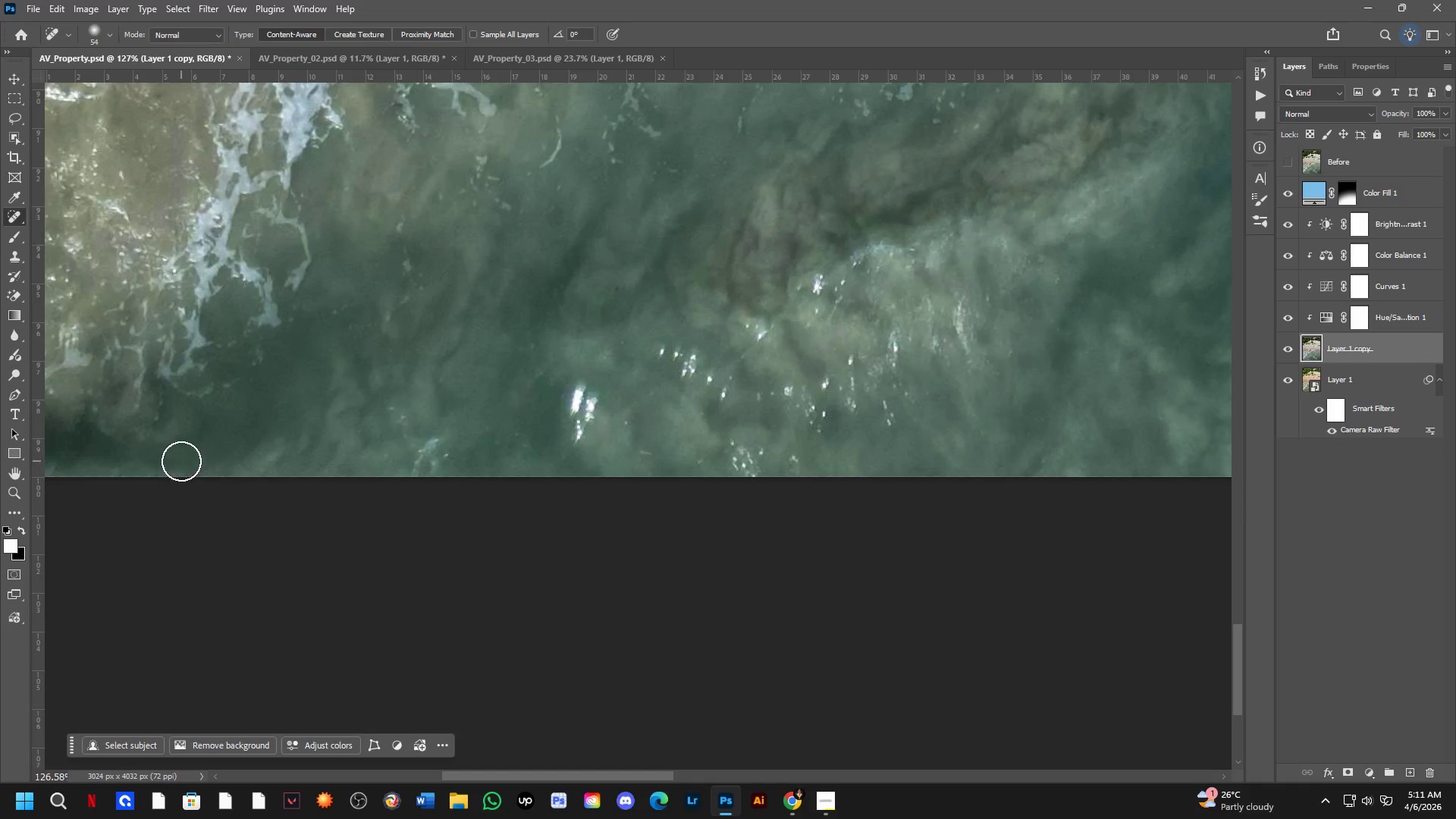 
left_click_drag(start_coordinate=[181, 461], to_coordinate=[184, 472])
 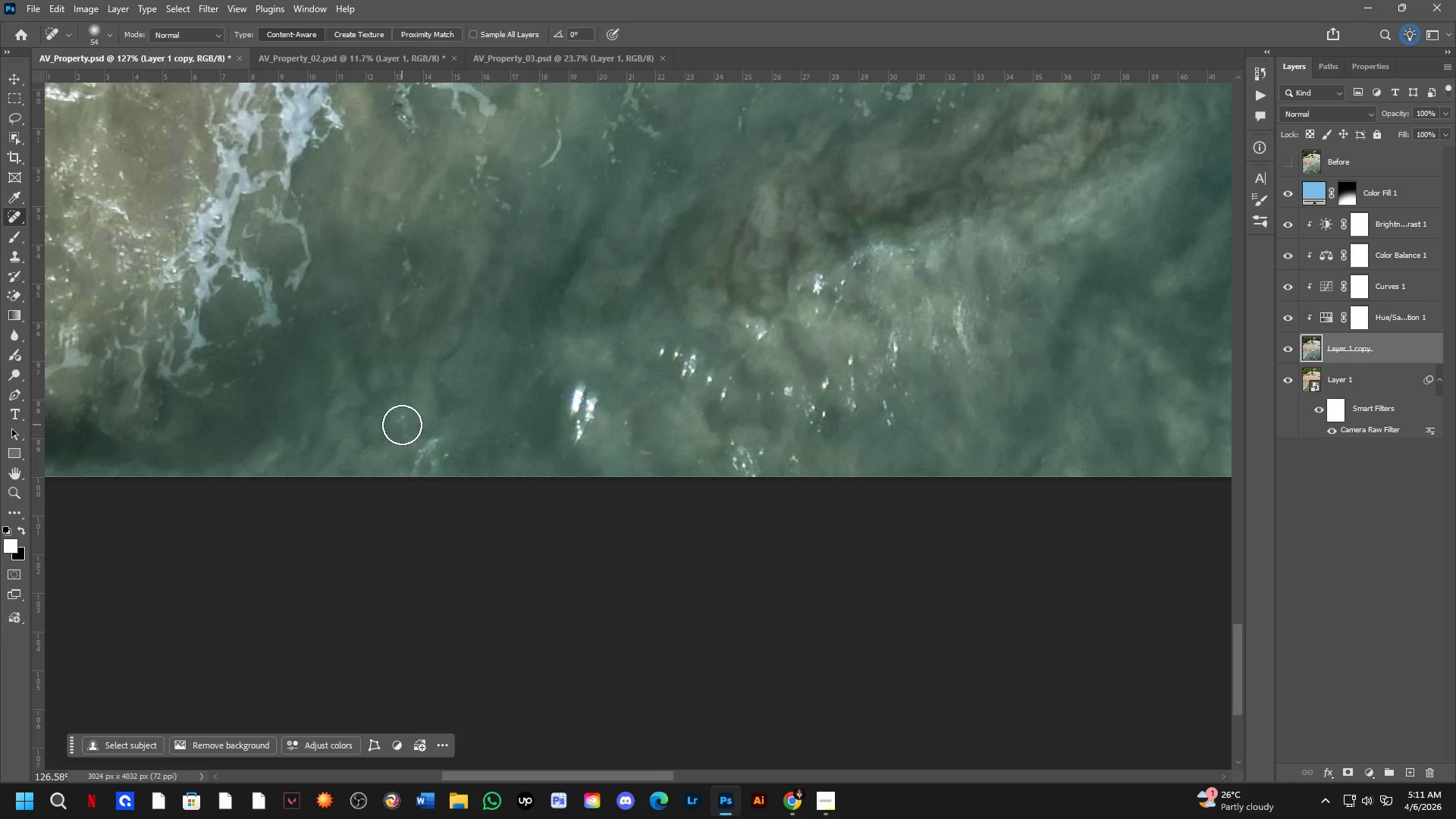 
left_click_drag(start_coordinate=[538, 333], to_coordinate=[532, 343])
 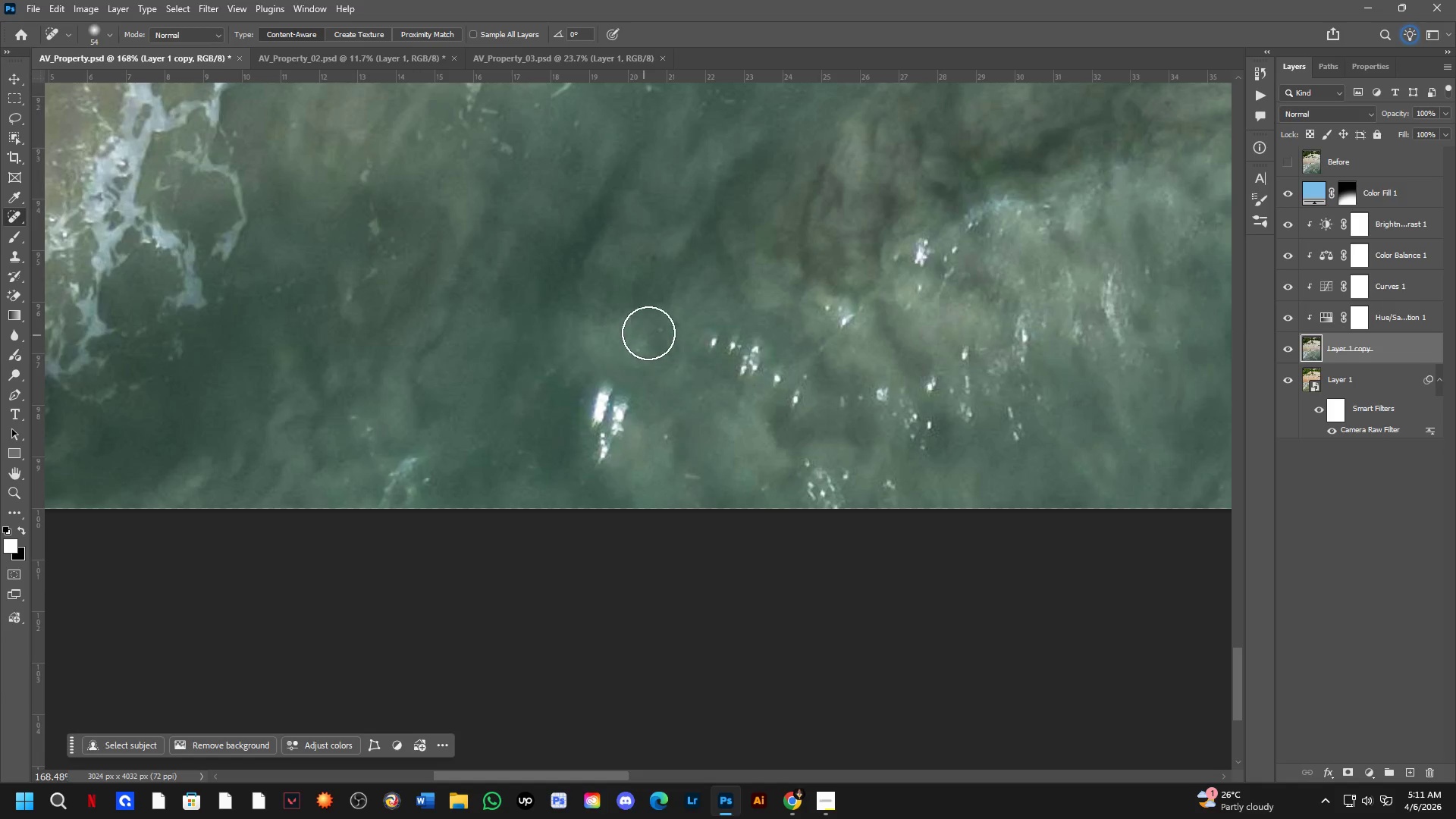 
scroll: coordinate [507, 381], scroll_direction: up, amount: 3.0
 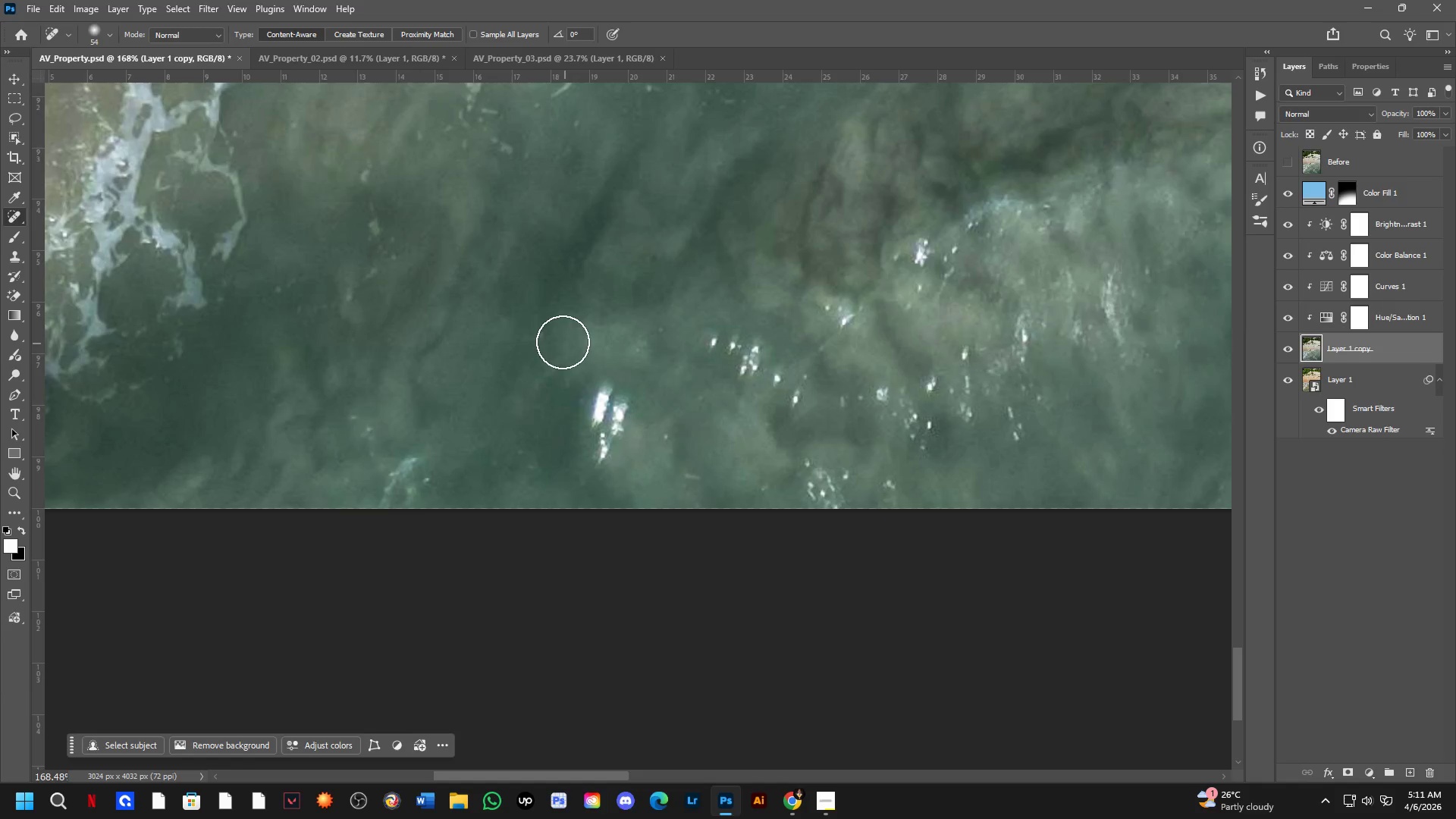 
left_click_drag(start_coordinate=[671, 318], to_coordinate=[645, 353])
 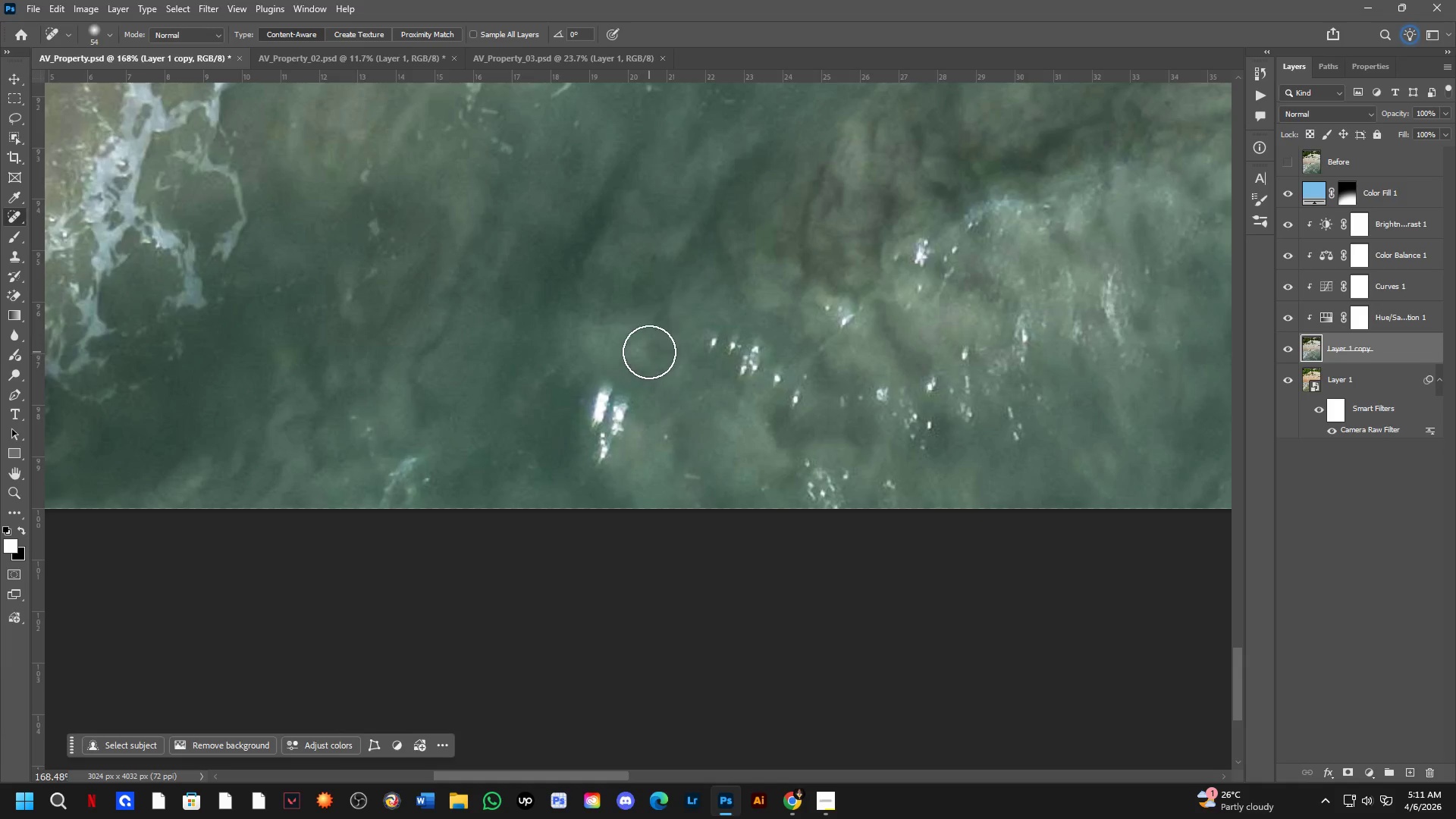 
left_click_drag(start_coordinate=[649, 347], to_coordinate=[644, 365])
 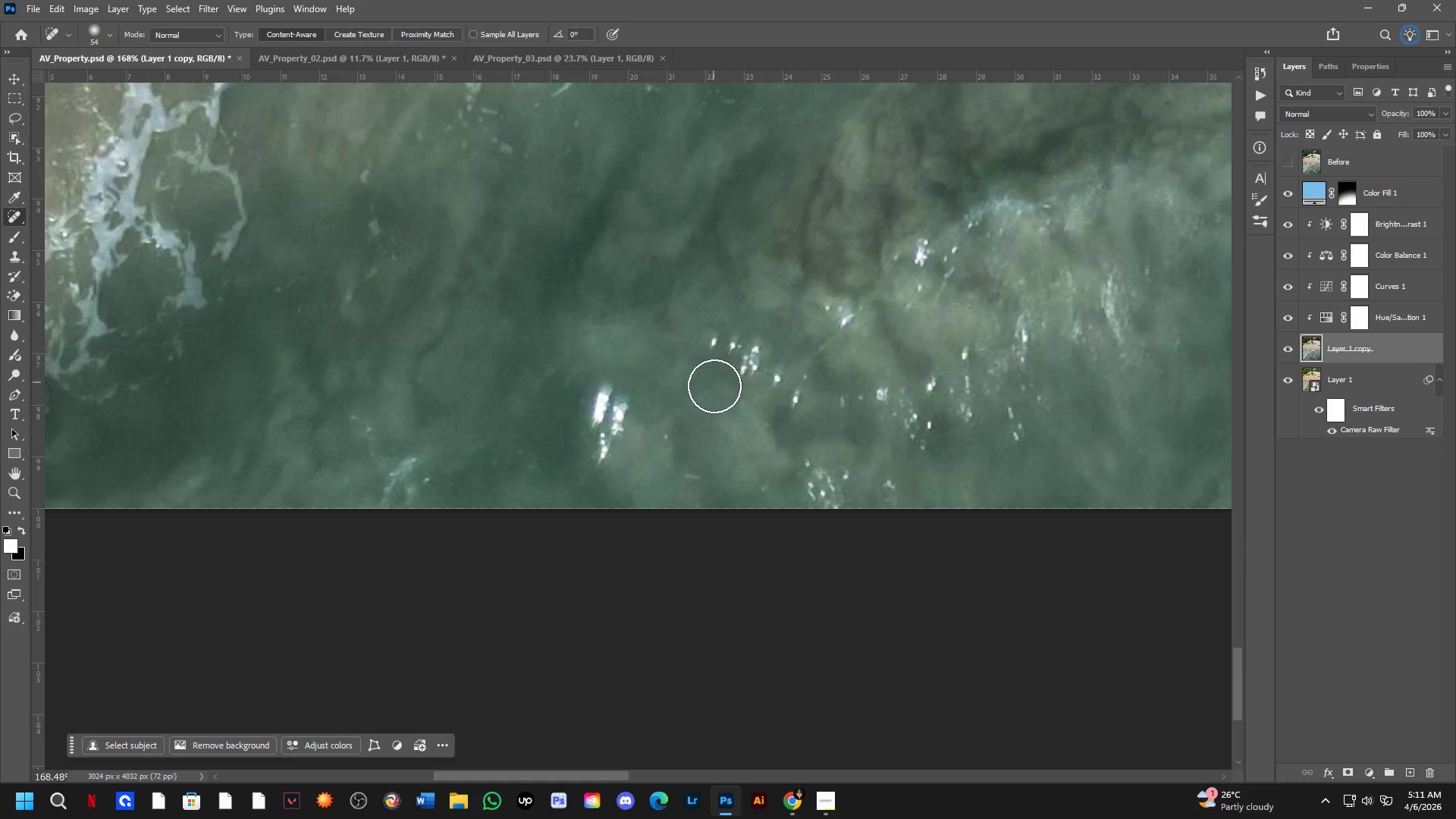 
left_click_drag(start_coordinate=[712, 394], to_coordinate=[711, 404])
 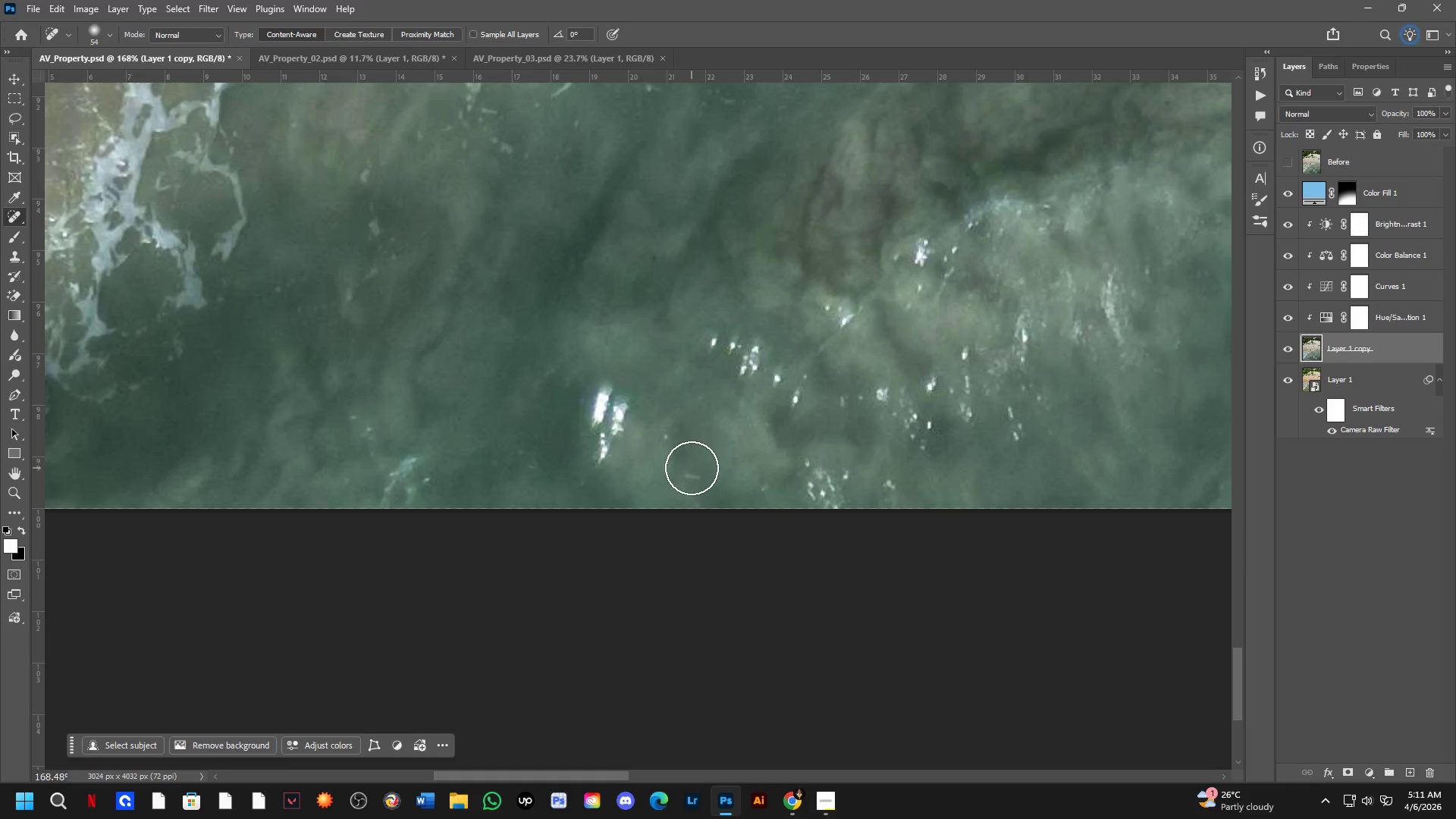 
left_click_drag(start_coordinate=[689, 479], to_coordinate=[688, 494])
 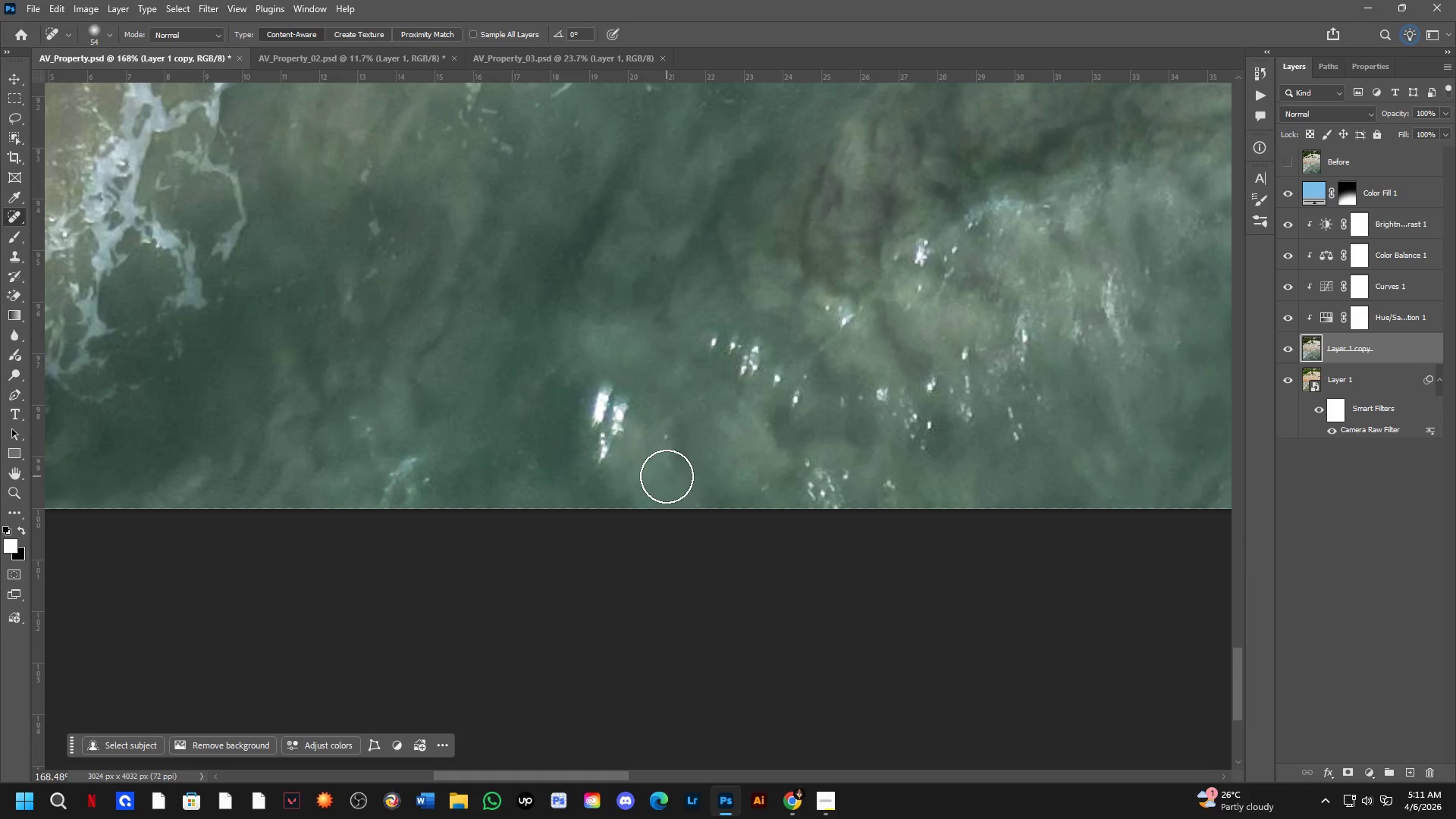 
scroll: coordinate [666, 476], scroll_direction: down, amount: 2.0
 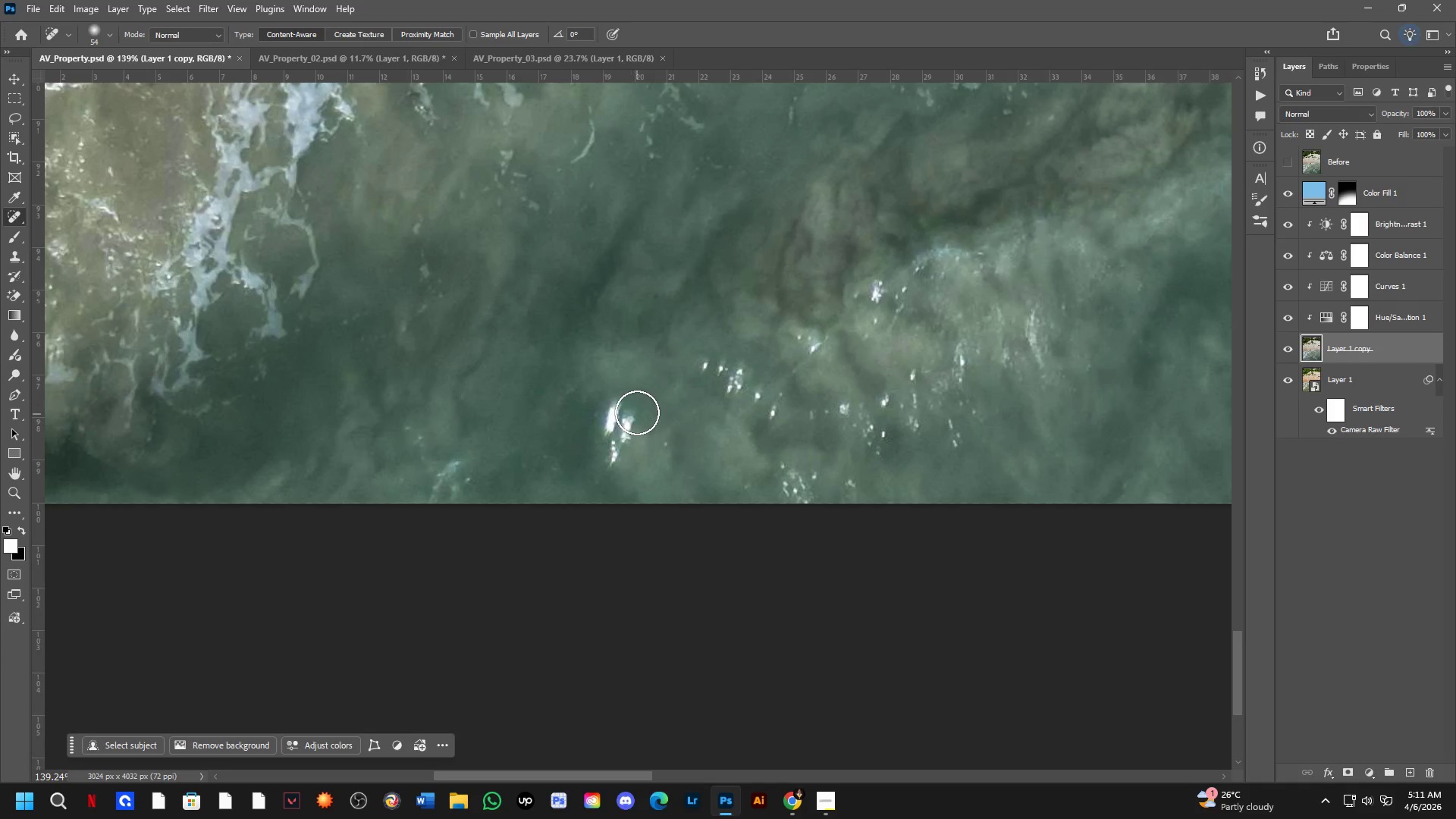 
left_click_drag(start_coordinate=[554, 457], to_coordinate=[515, 510])
 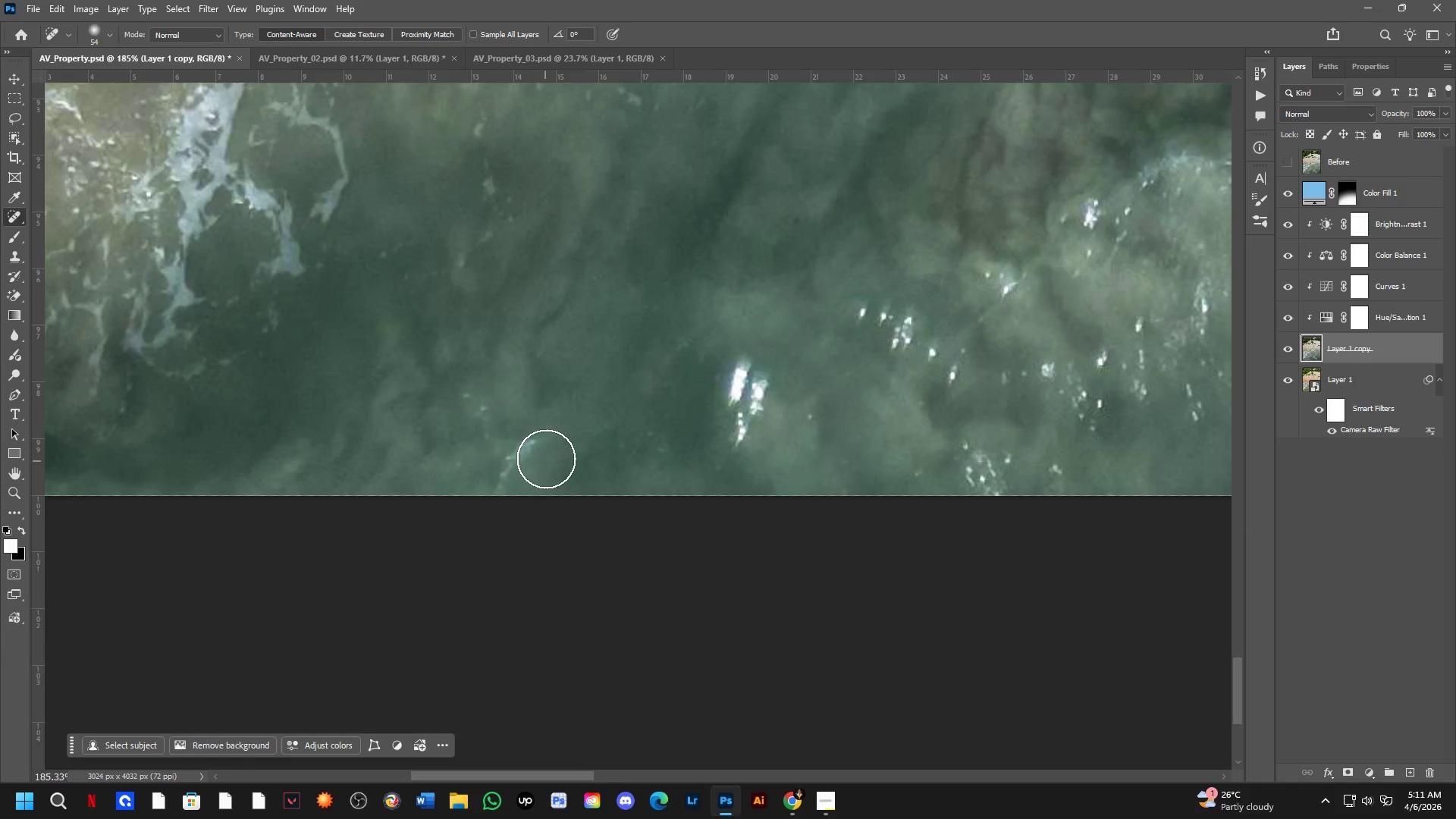 
scroll: coordinate [299, 470], scroll_direction: up, amount: 3.0
 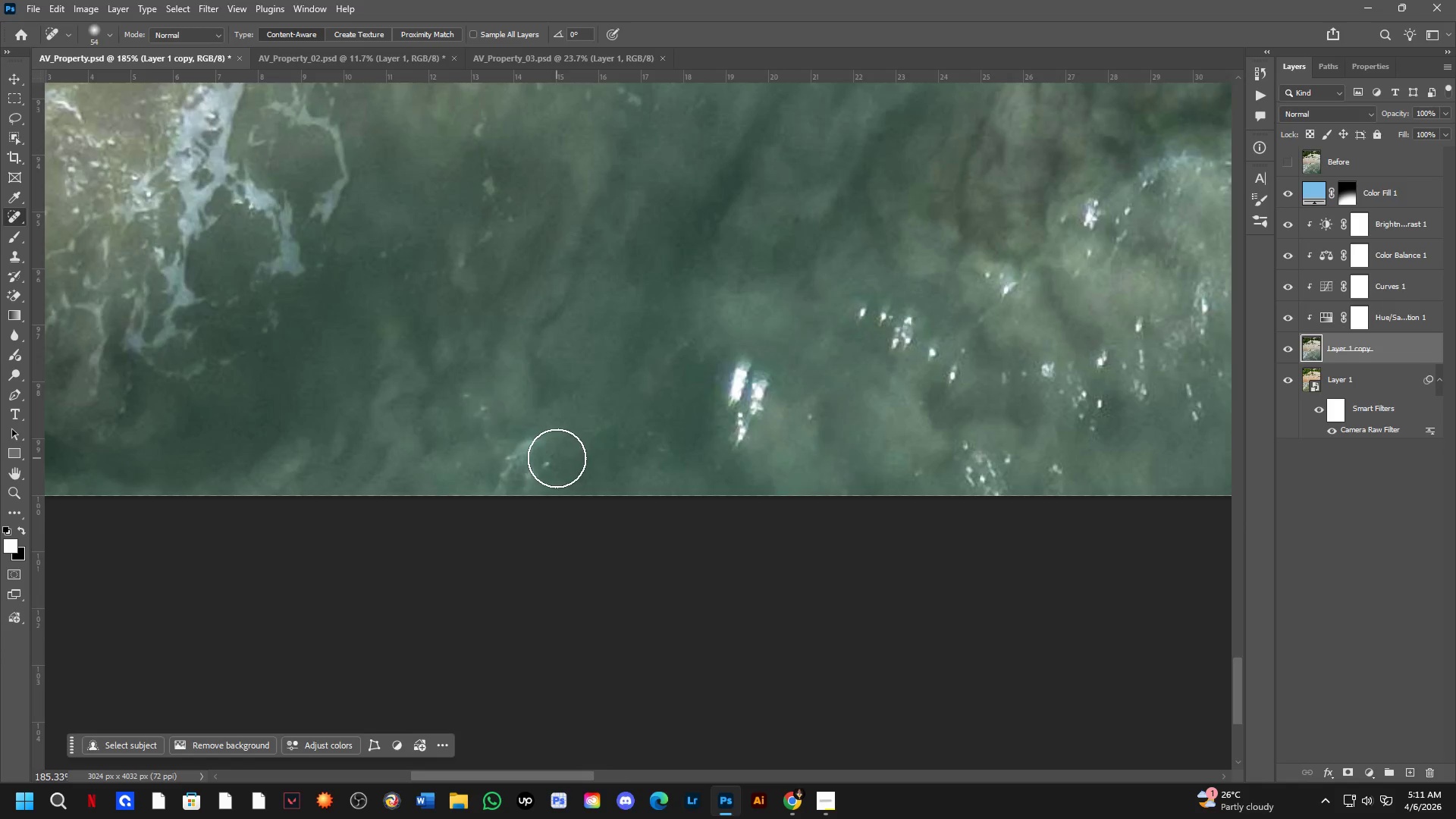 
left_click_drag(start_coordinate=[535, 460], to_coordinate=[481, 491])
 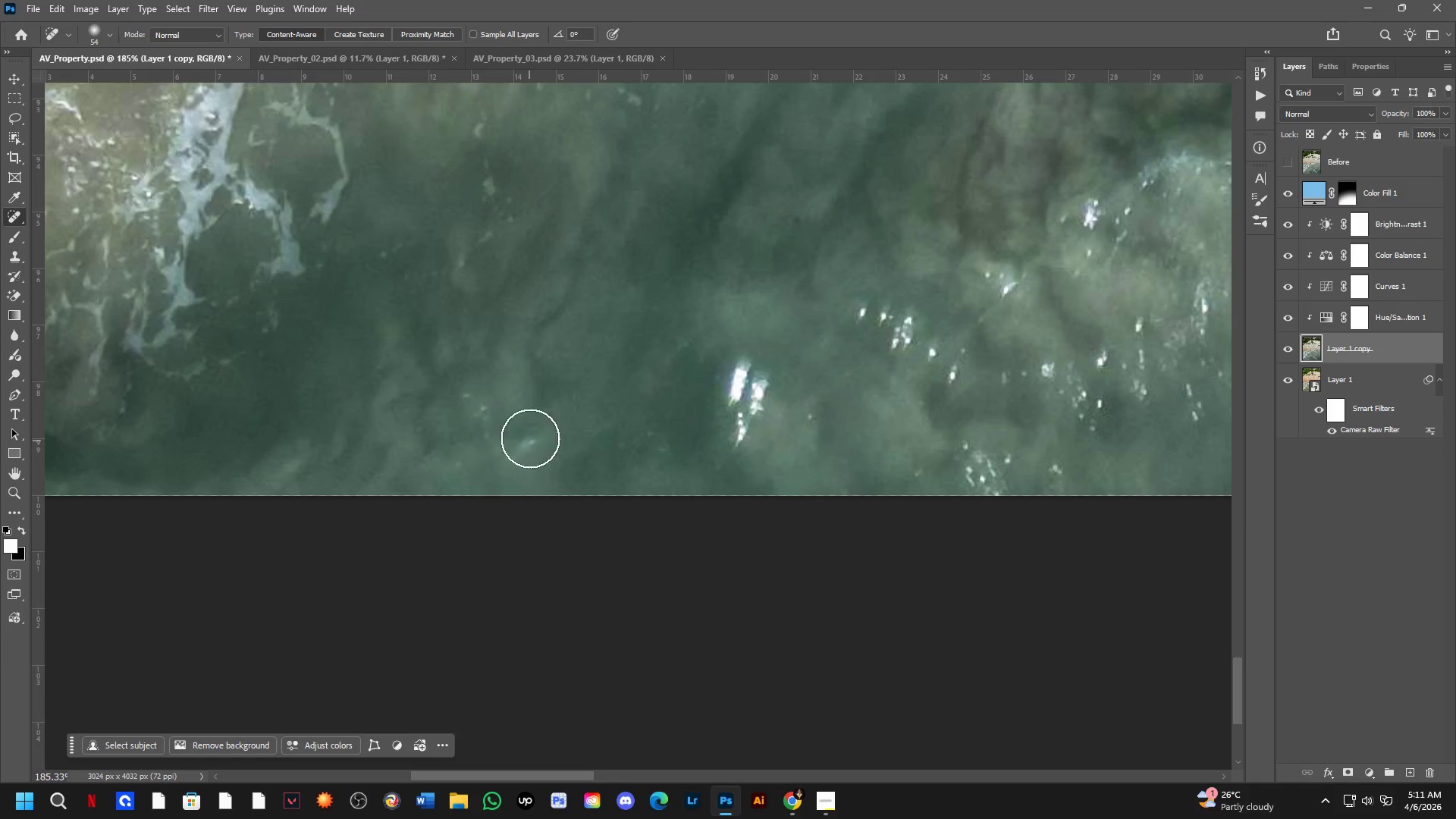 
left_click_drag(start_coordinate=[528, 436], to_coordinate=[463, 510])
 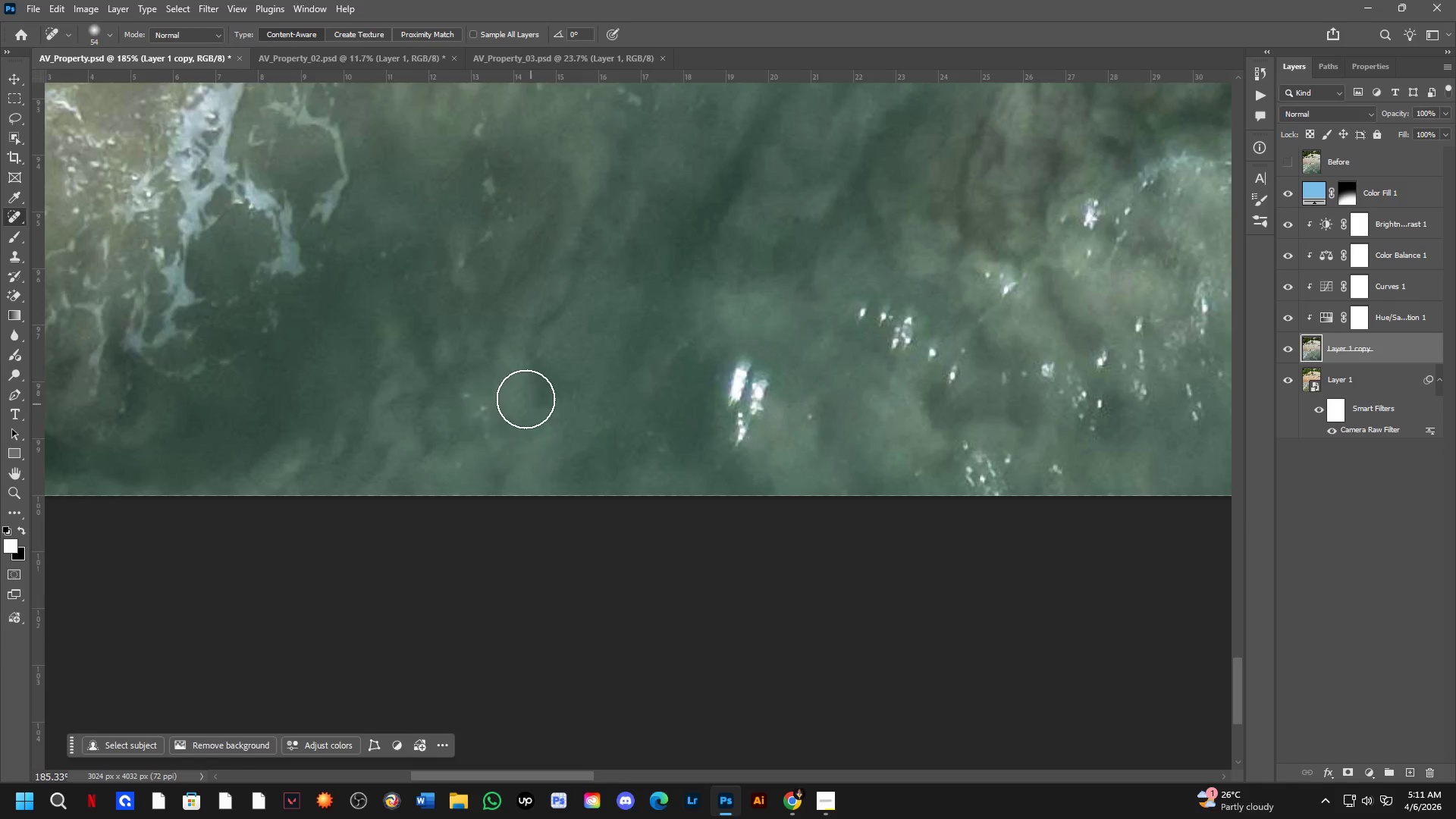 
left_click_drag(start_coordinate=[500, 414], to_coordinate=[468, 439])
 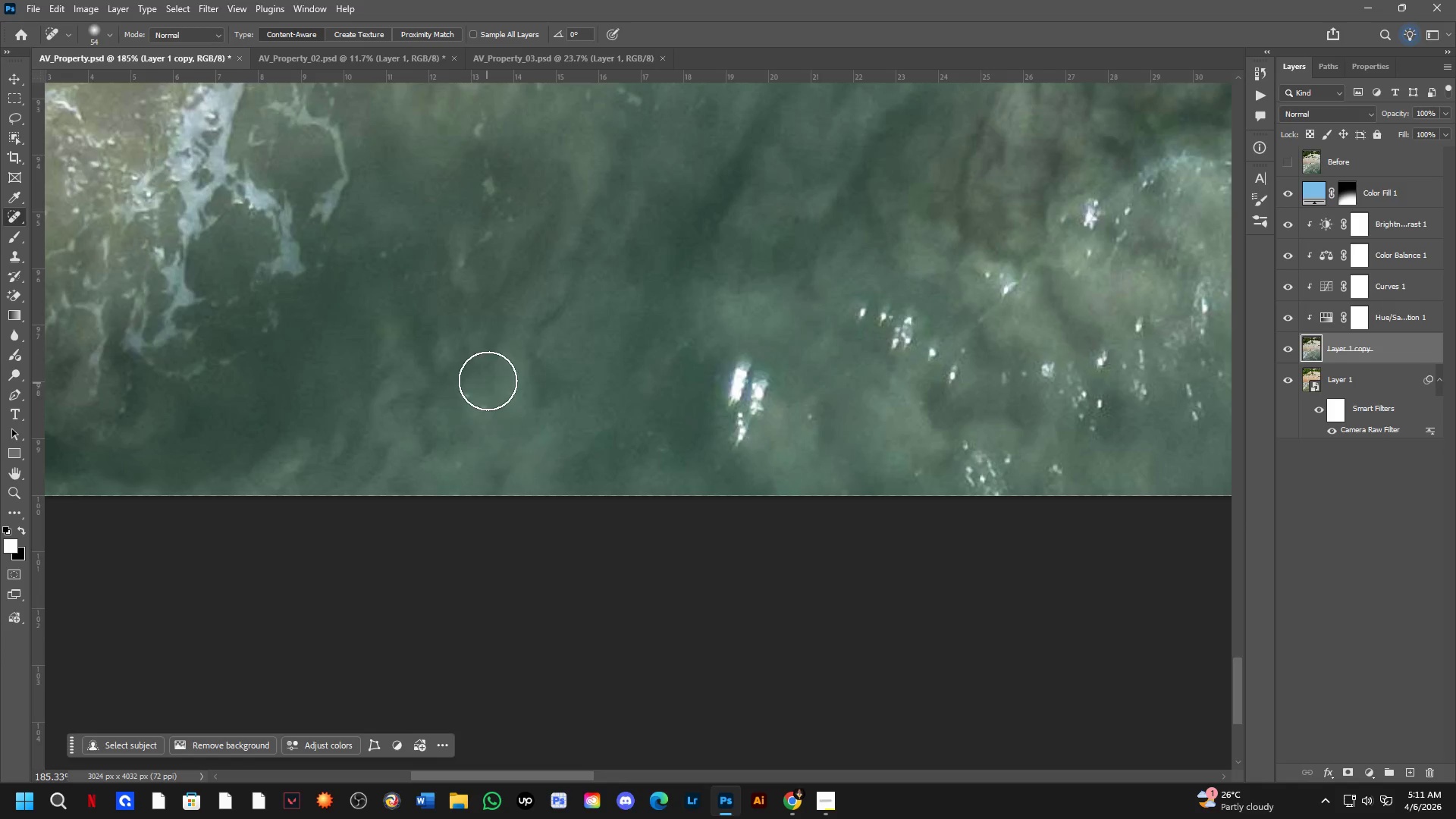 
left_click_drag(start_coordinate=[485, 381], to_coordinate=[441, 453])
 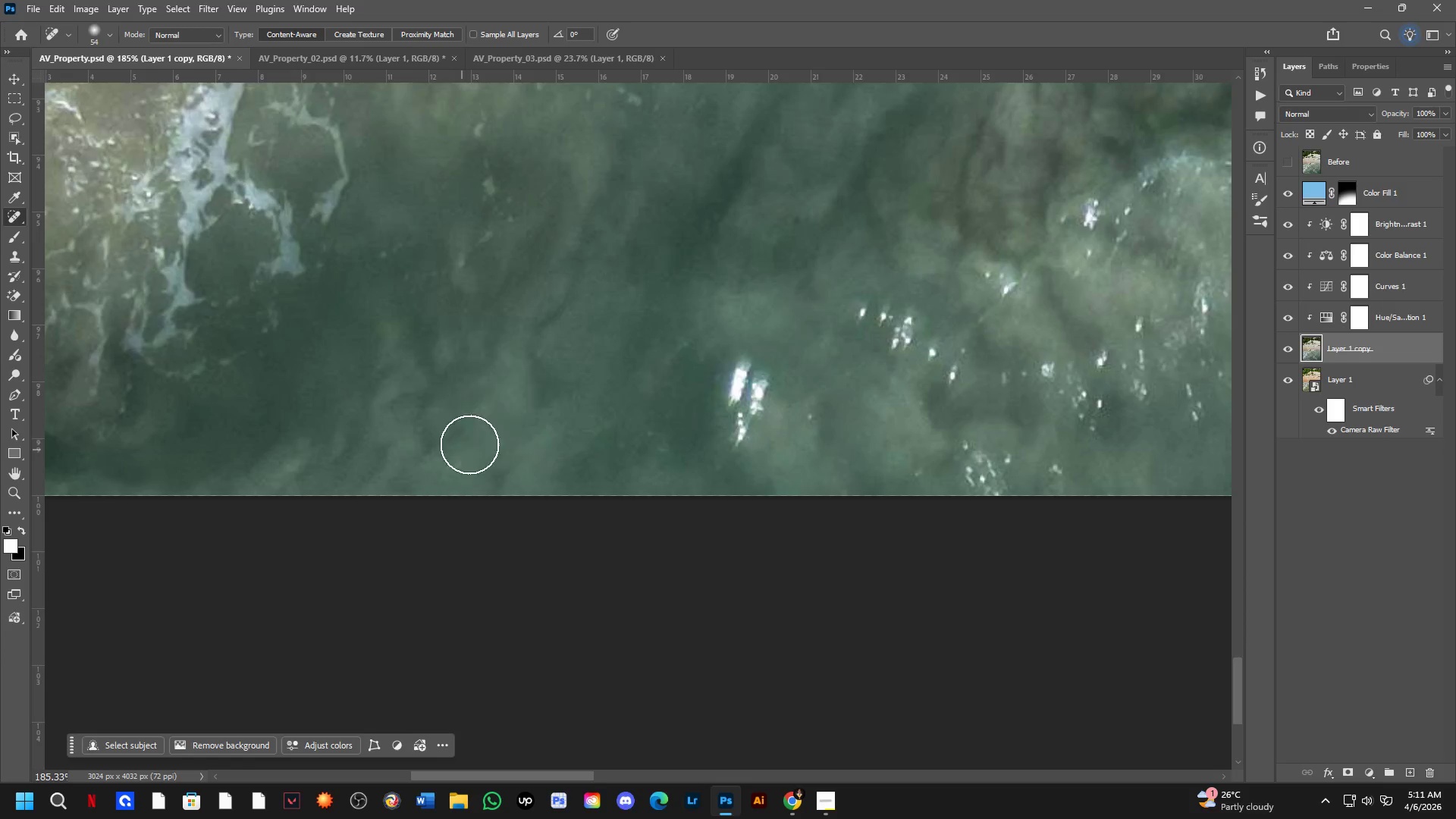 
left_click_drag(start_coordinate=[431, 337], to_coordinate=[418, 348])
 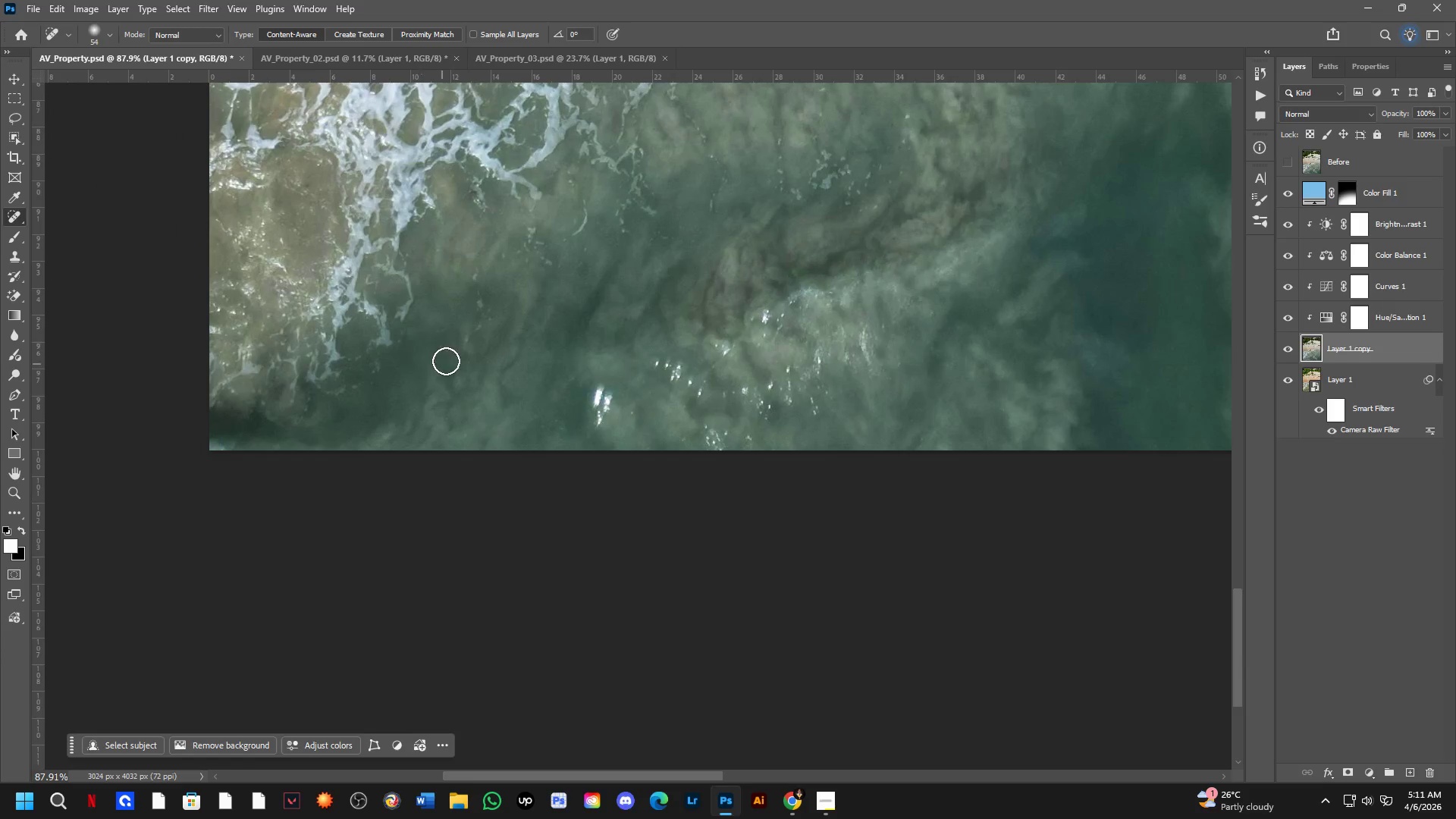 
scroll: coordinate [453, 408], scroll_direction: down, amount: 8.0
 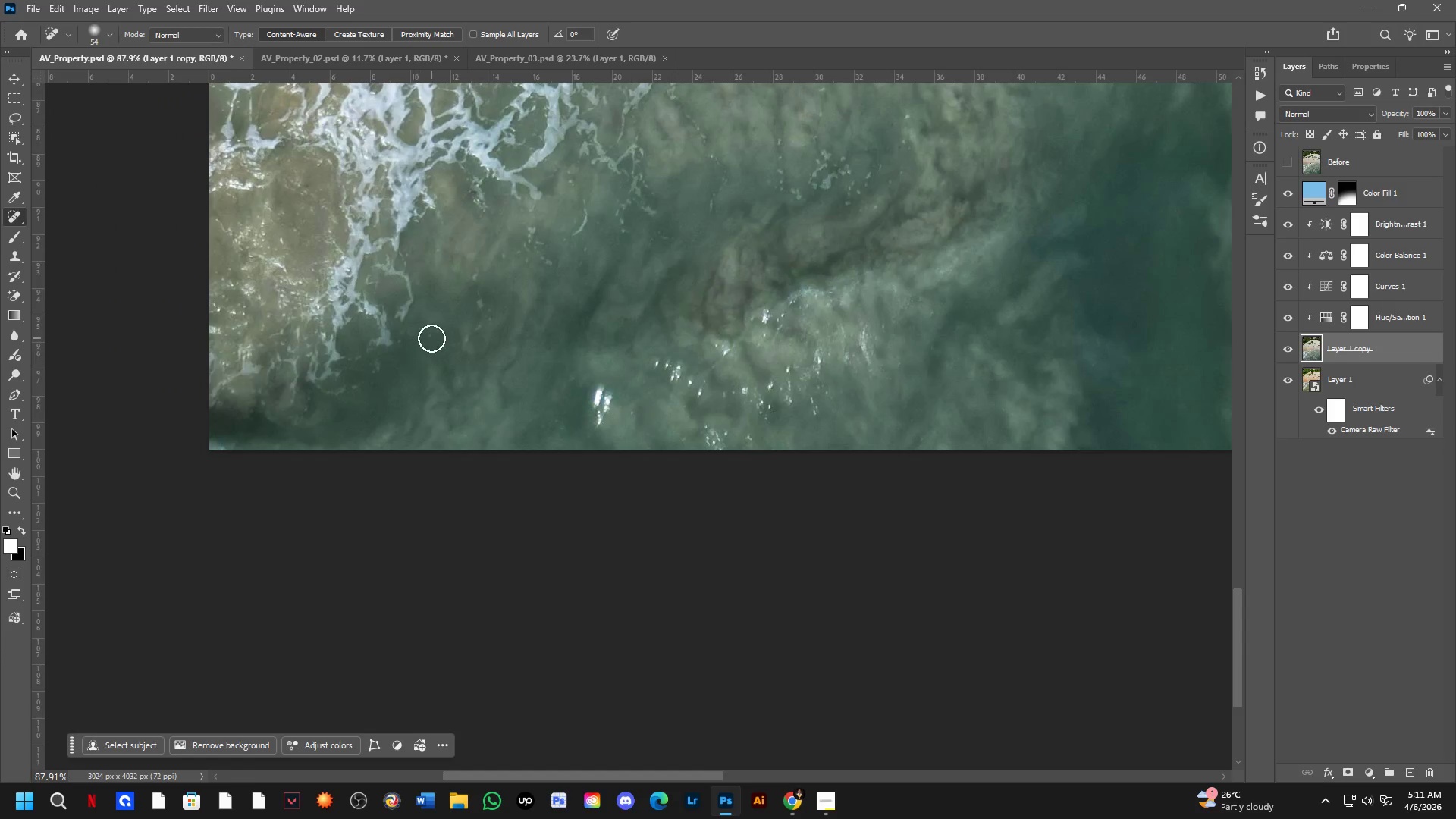 
left_click_drag(start_coordinate=[448, 358], to_coordinate=[472, 344])
 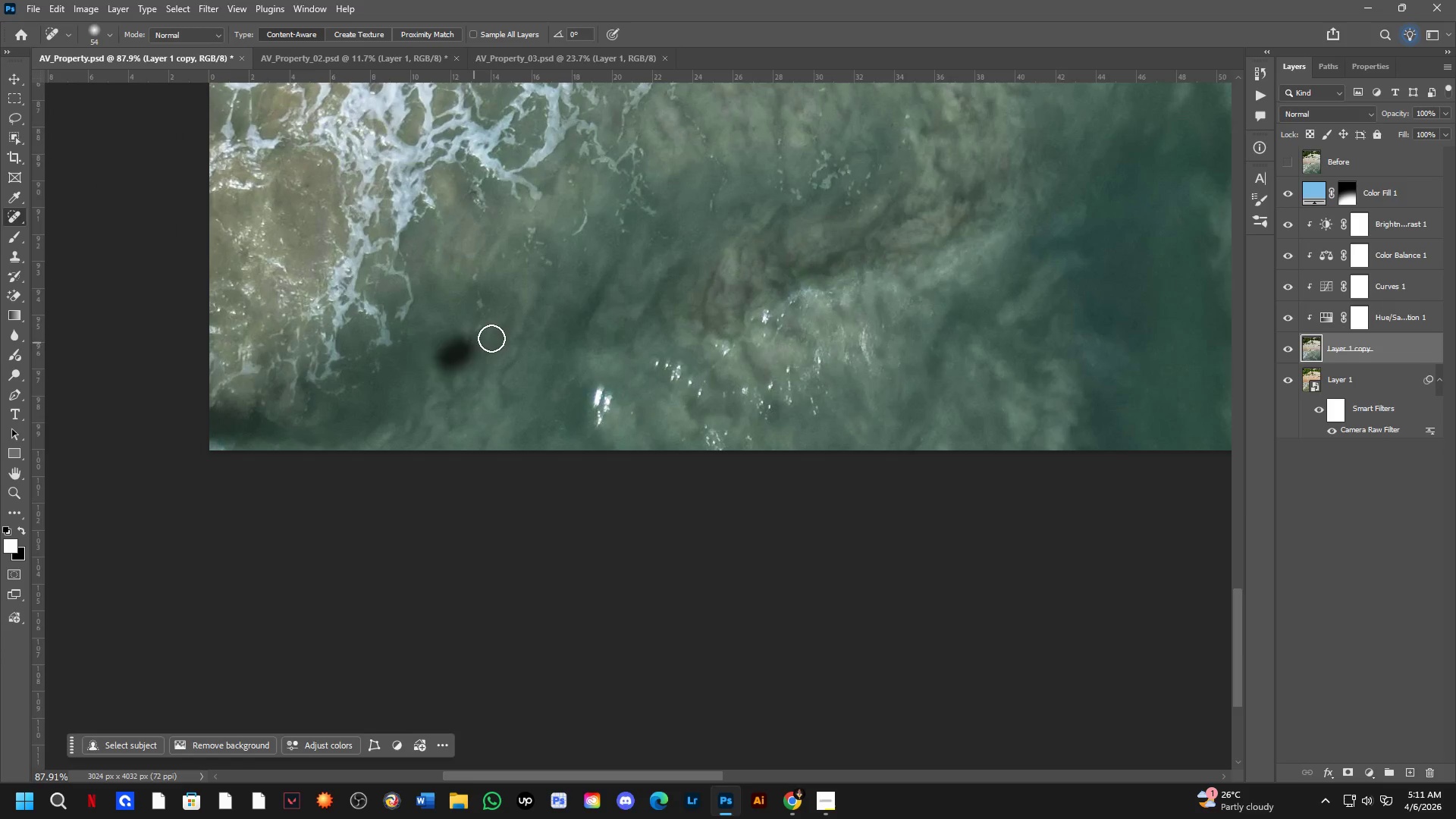 
left_click_drag(start_coordinate=[487, 325], to_coordinate=[428, 377])
 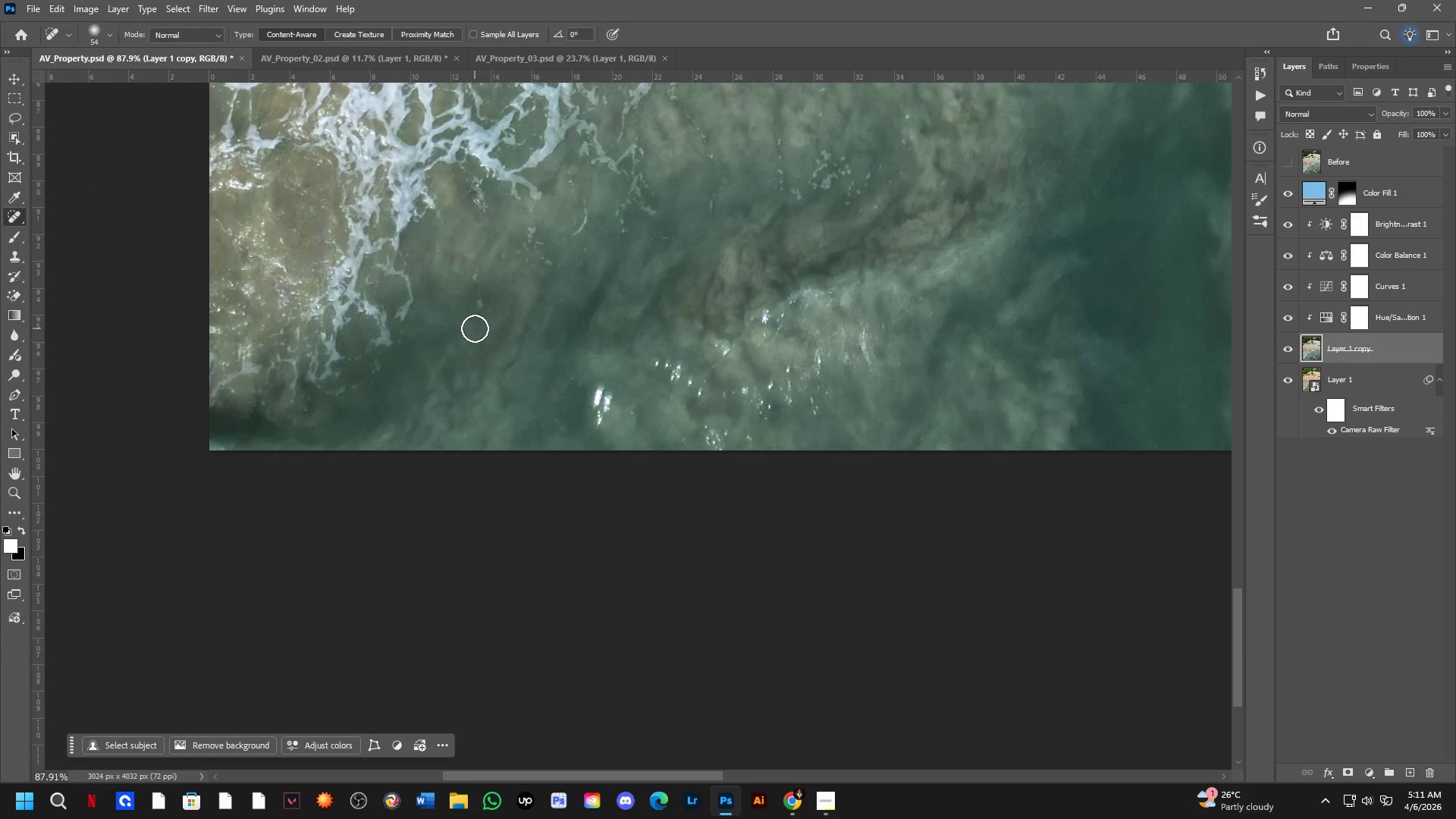 
left_click_drag(start_coordinate=[485, 312], to_coordinate=[486, 299])
 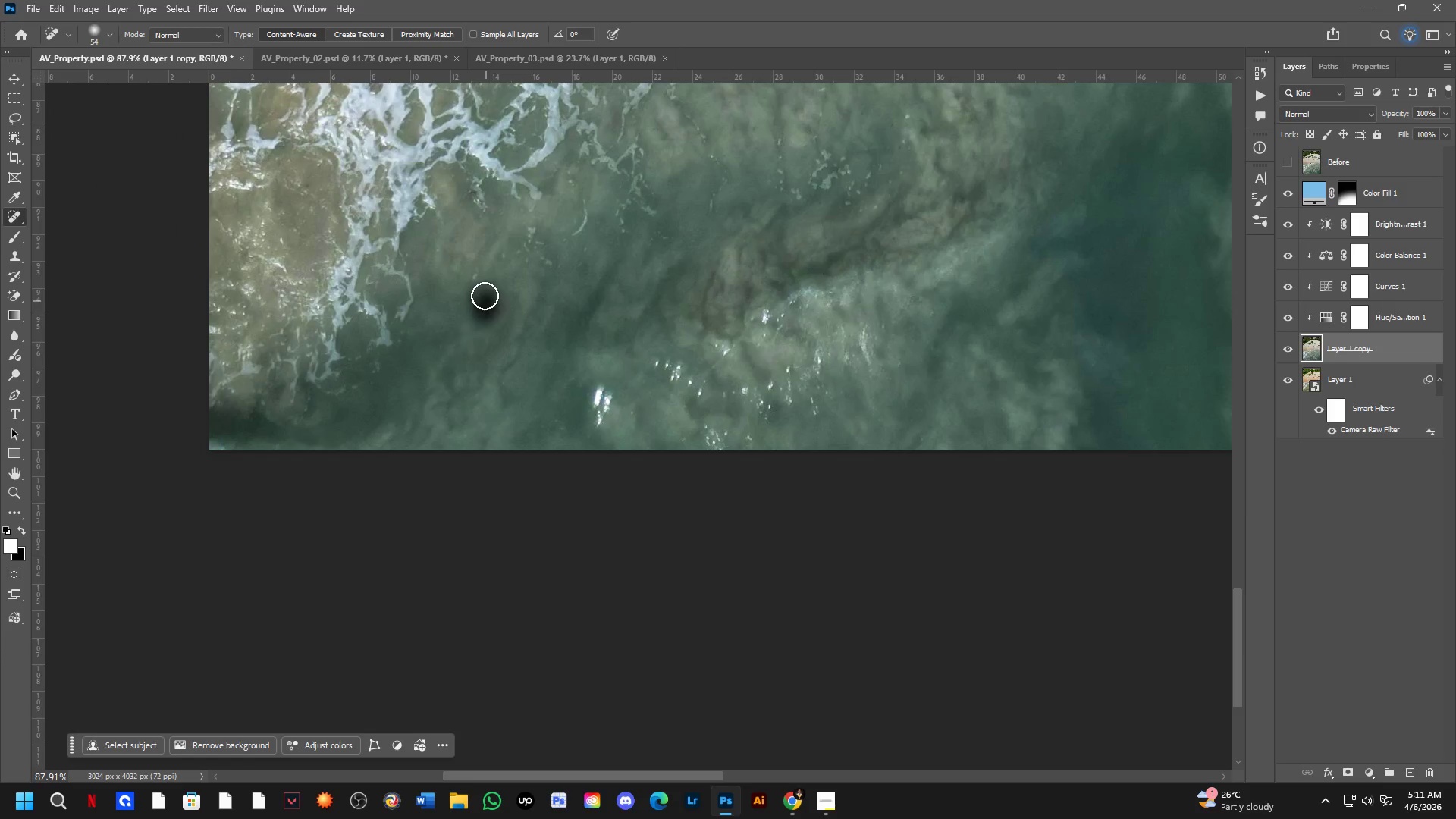 
left_click_drag(start_coordinate=[483, 294], to_coordinate=[481, 325])
 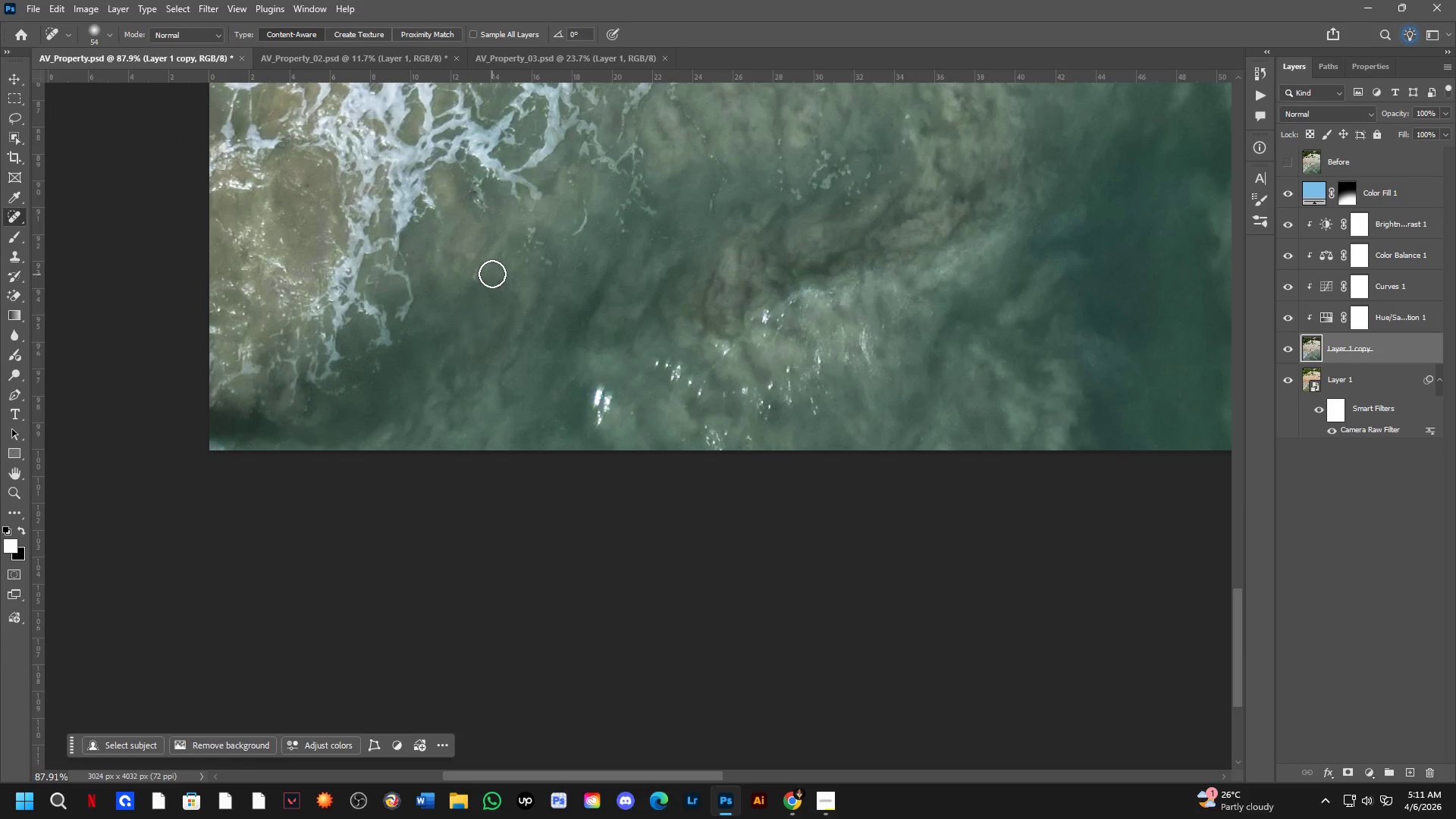 
left_click_drag(start_coordinate=[490, 265], to_coordinate=[472, 288])
 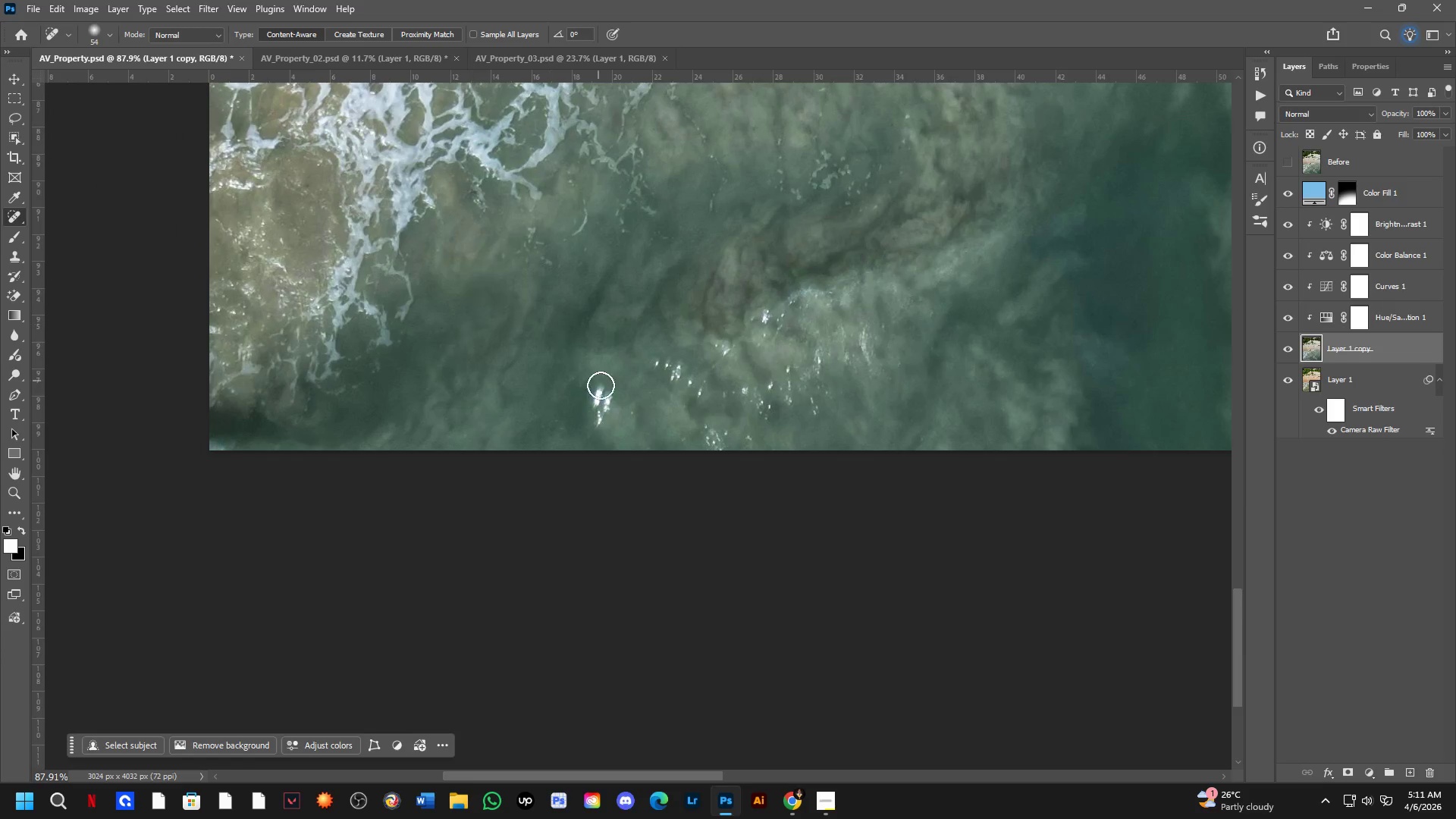 
left_click_drag(start_coordinate=[648, 411], to_coordinate=[631, 463])
 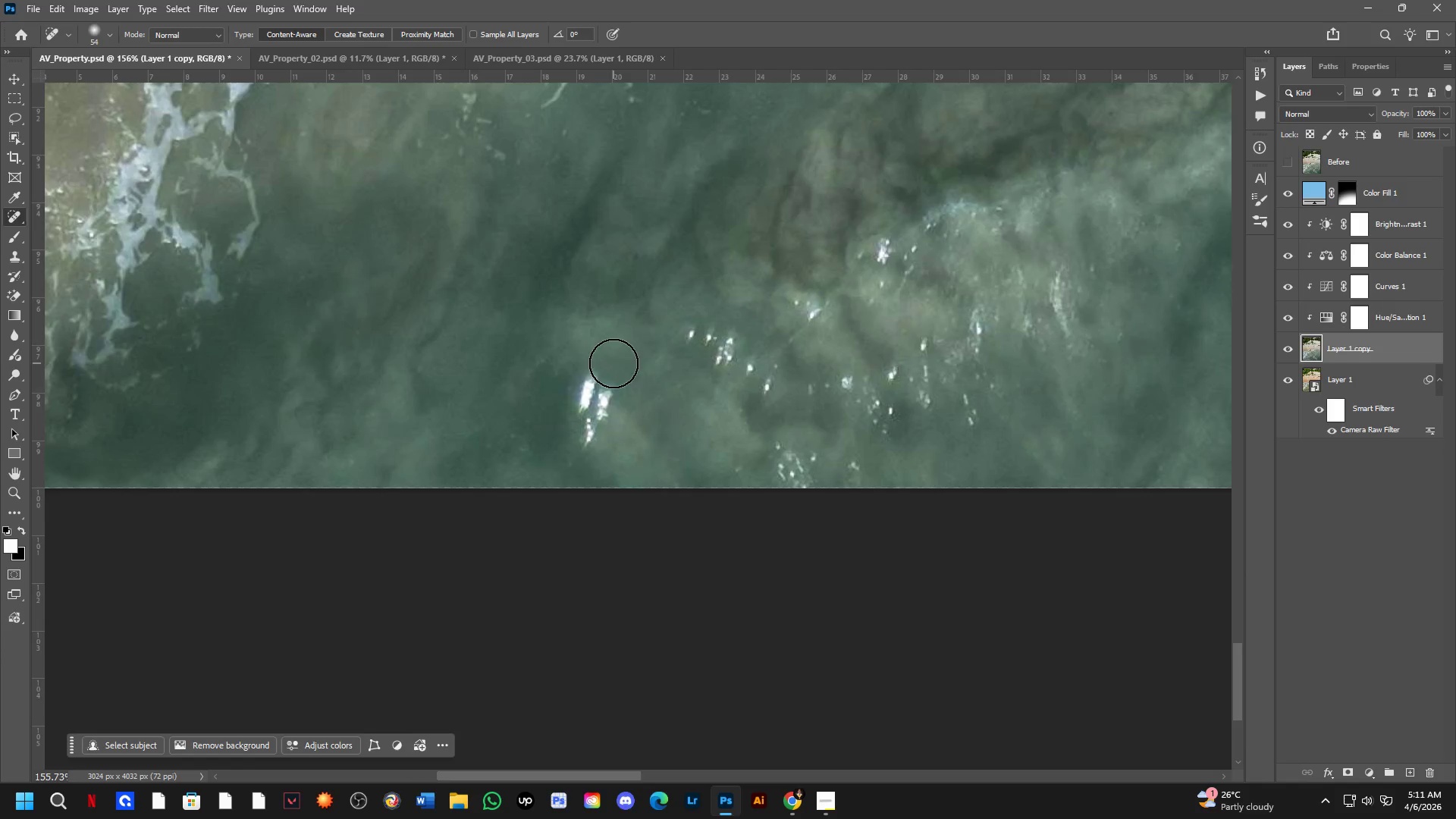 
scroll: coordinate [625, 394], scroll_direction: up, amount: 6.0
 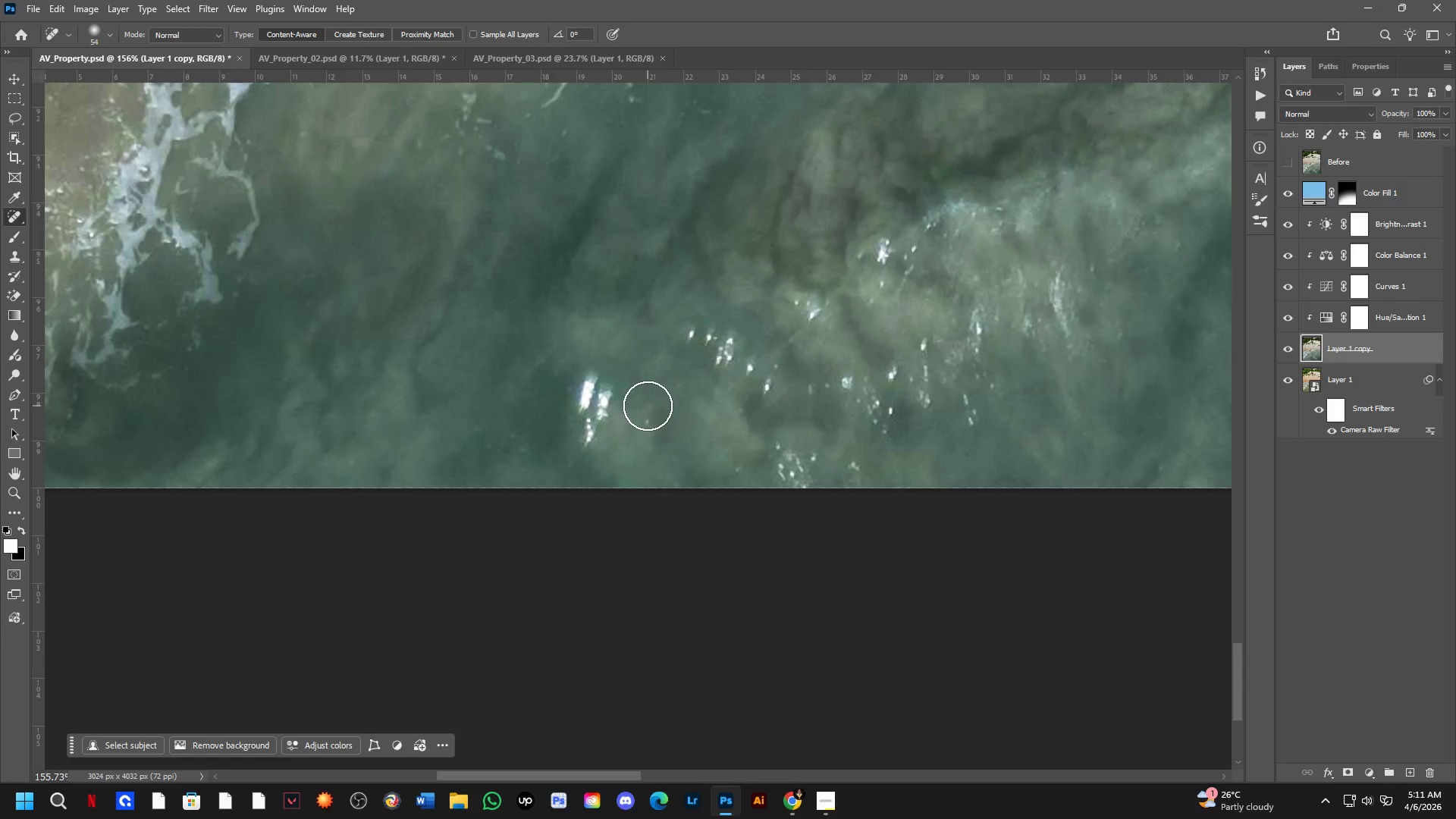 
left_click_drag(start_coordinate=[610, 367], to_coordinate=[546, 499])
 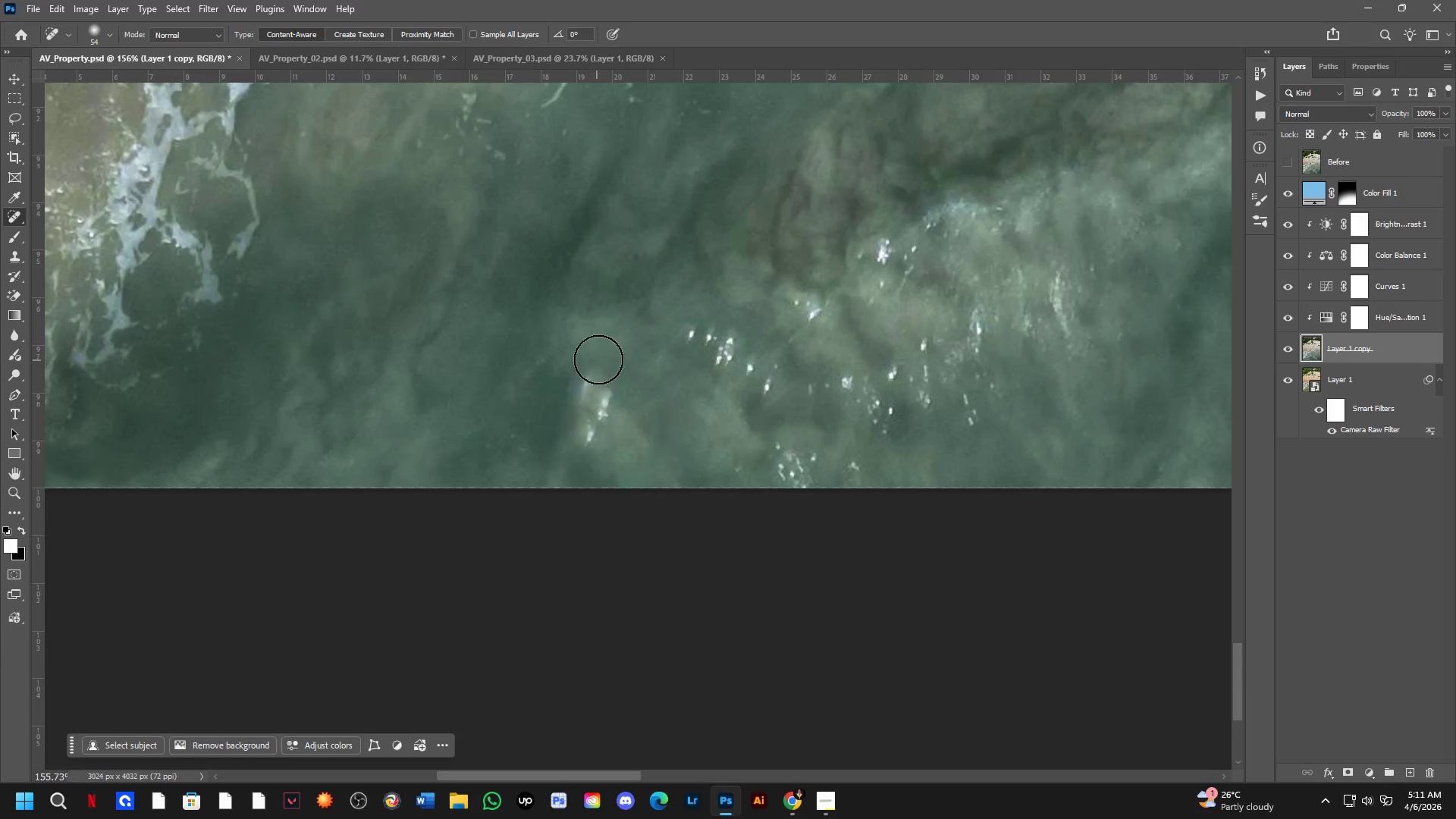 
left_click_drag(start_coordinate=[599, 359], to_coordinate=[594, 449])
 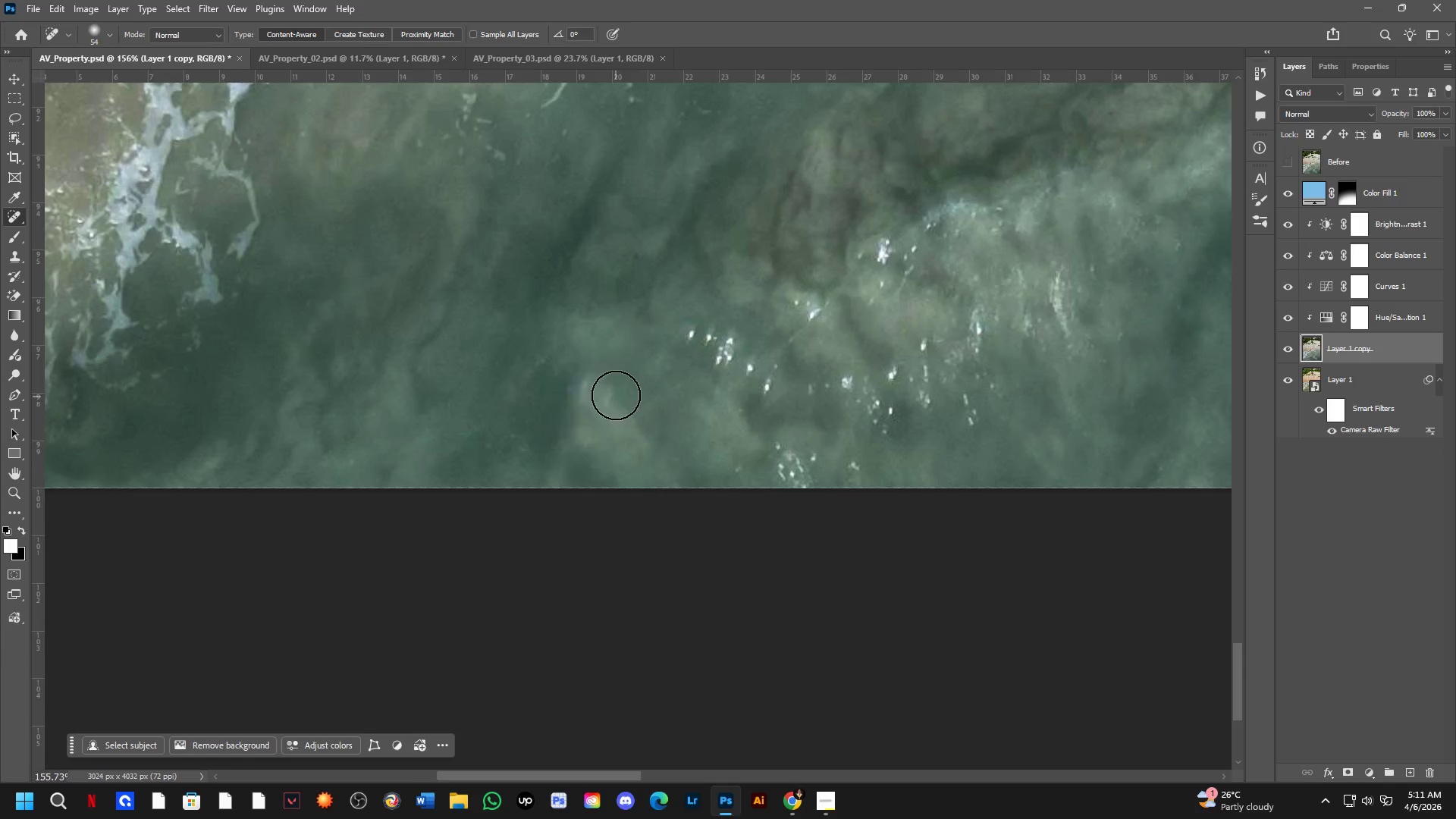 
left_click_drag(start_coordinate=[604, 393], to_coordinate=[566, 472])
 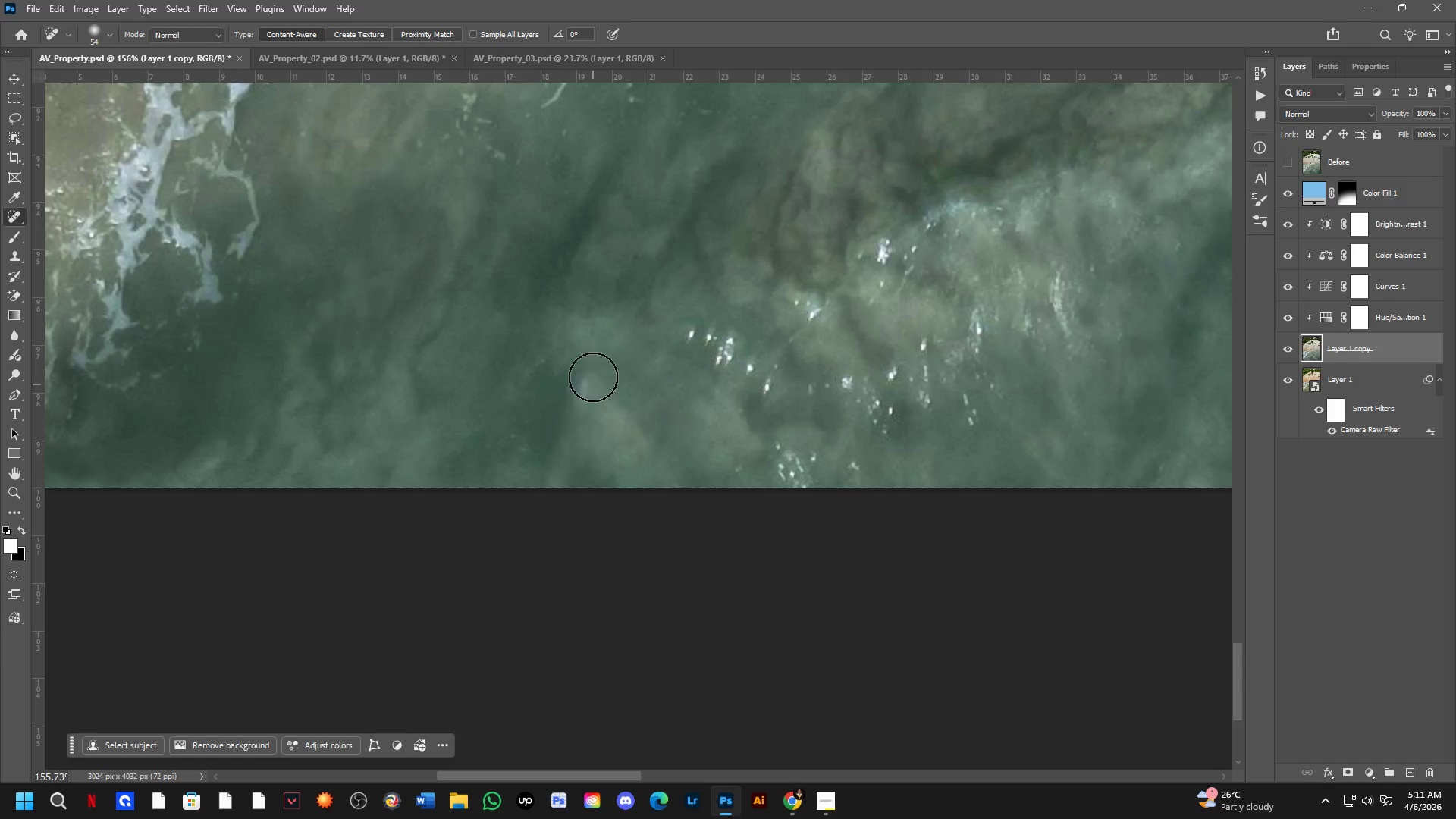 
left_click_drag(start_coordinate=[591, 362], to_coordinate=[581, 440])
 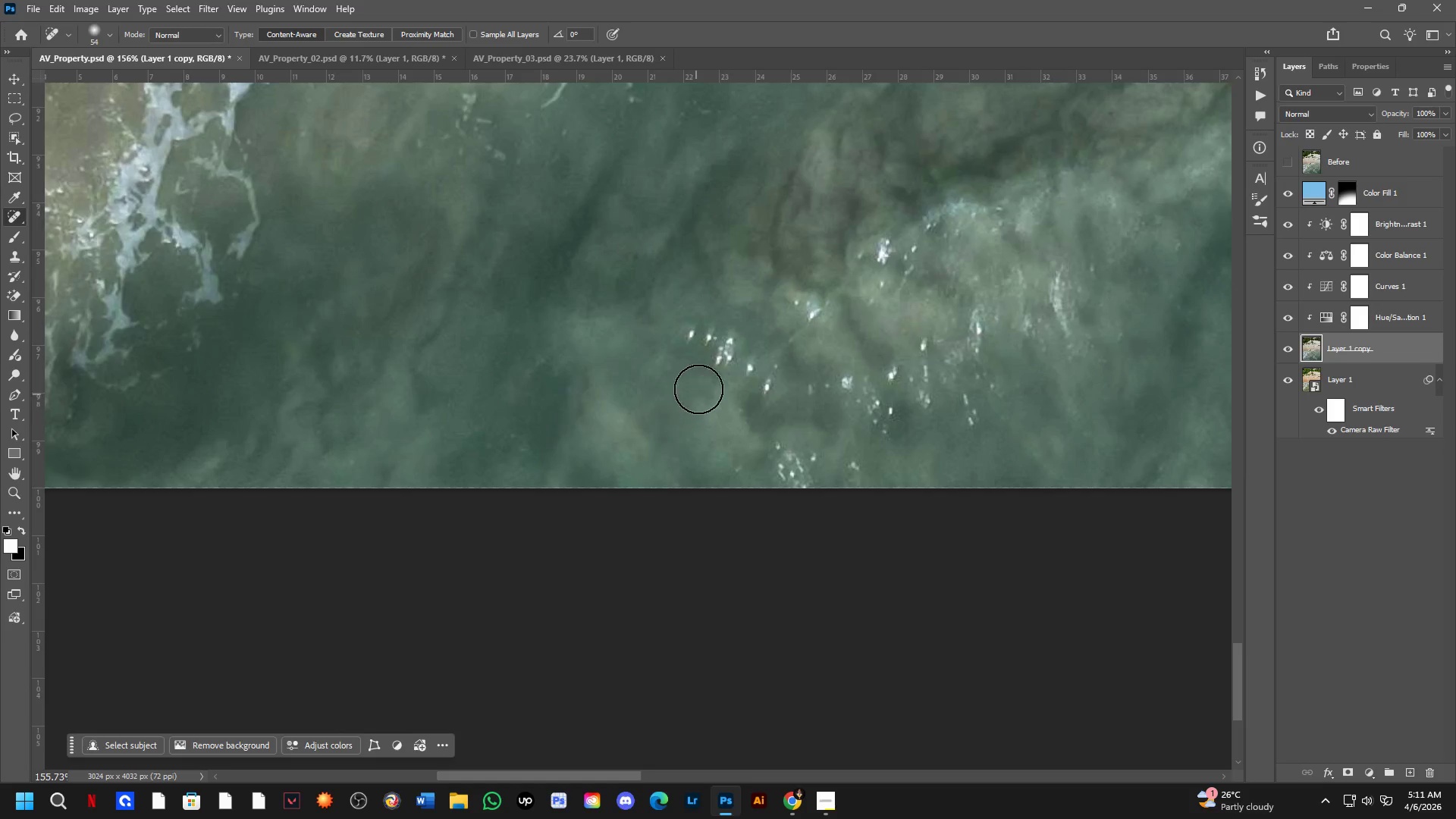 
scroll: coordinate [675, 356], scroll_direction: up, amount: 3.0
 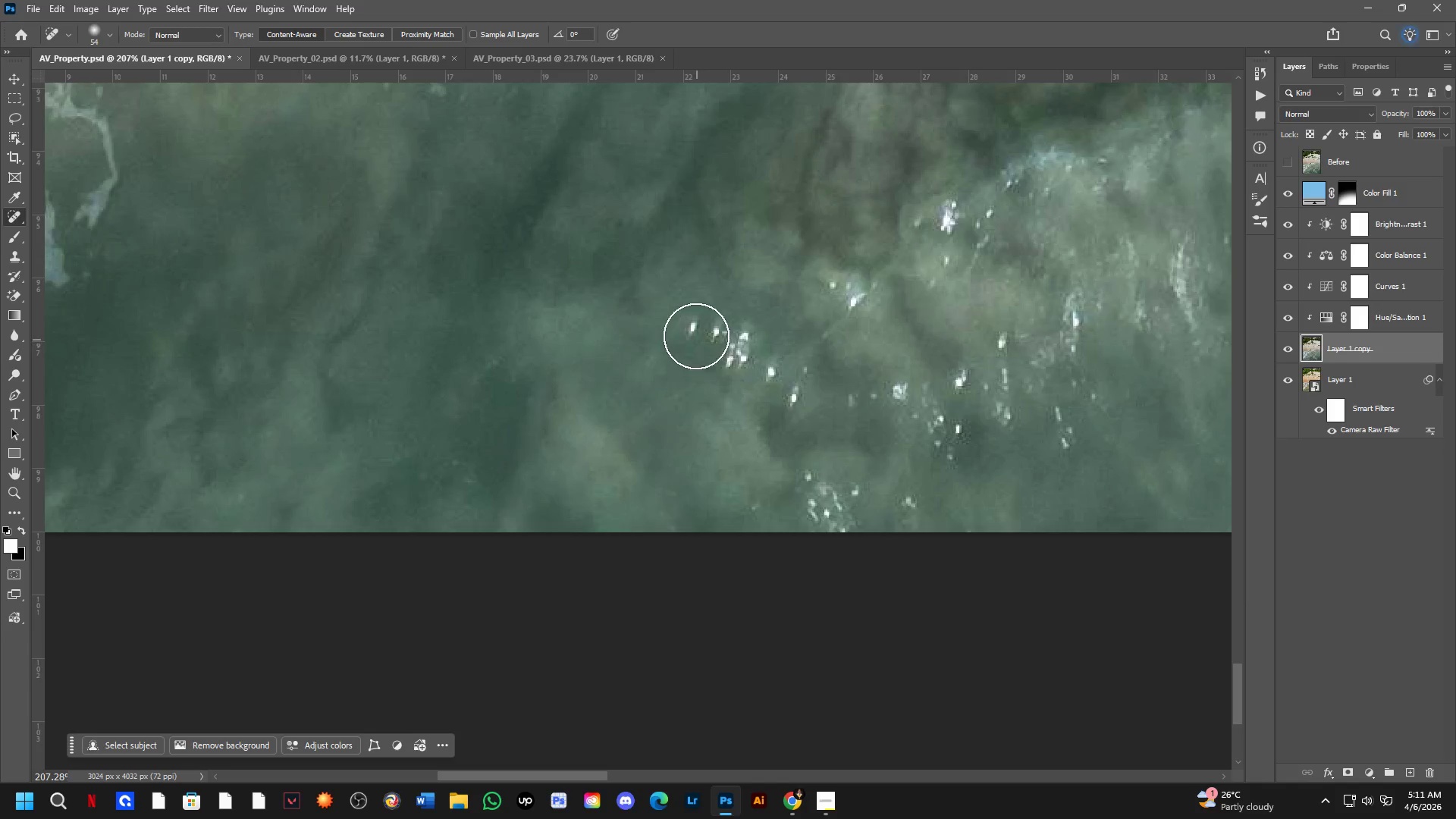 
left_click_drag(start_coordinate=[694, 323], to_coordinate=[689, 334])
 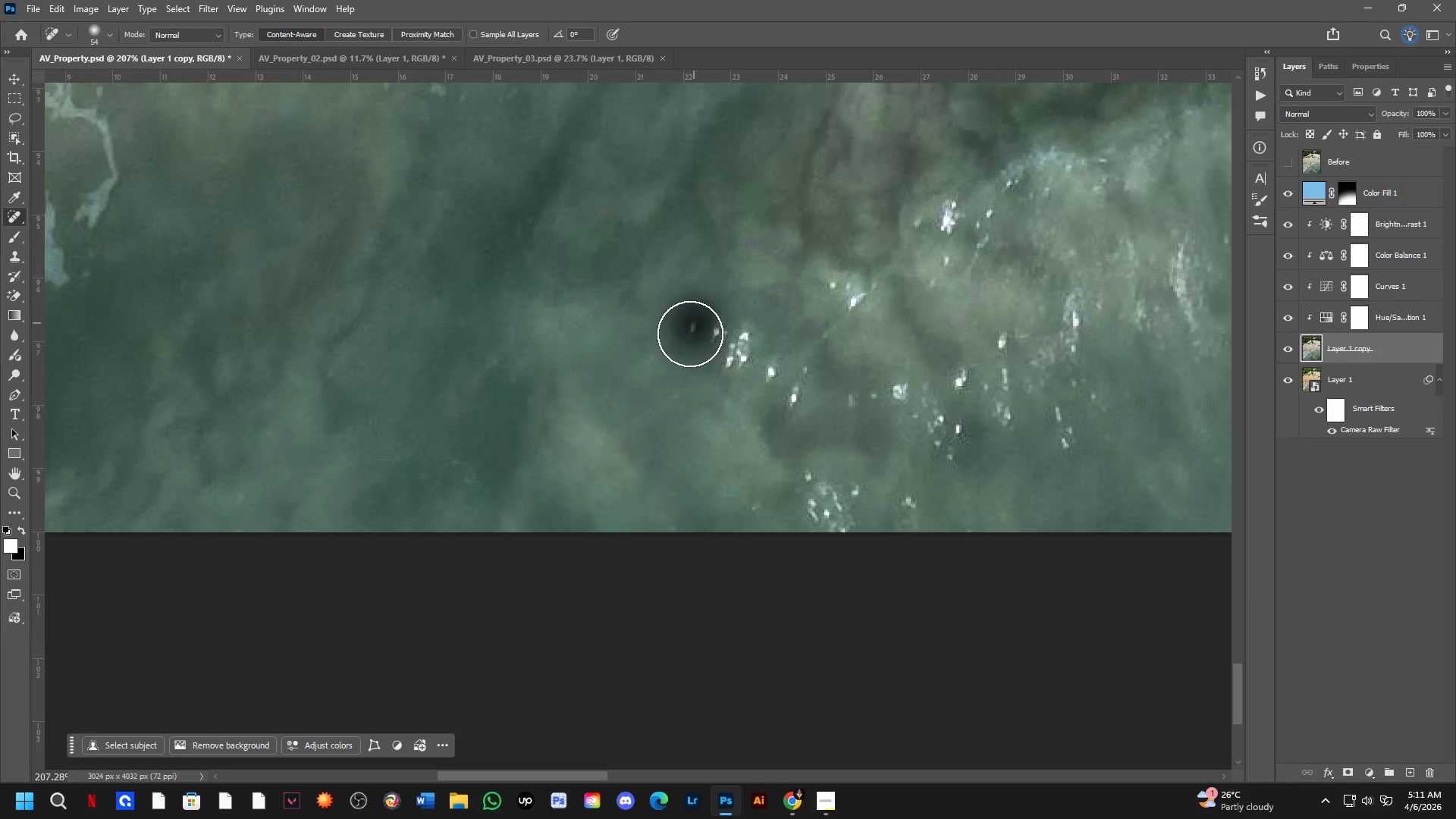 
left_click_drag(start_coordinate=[701, 334], to_coordinate=[742, 335])
 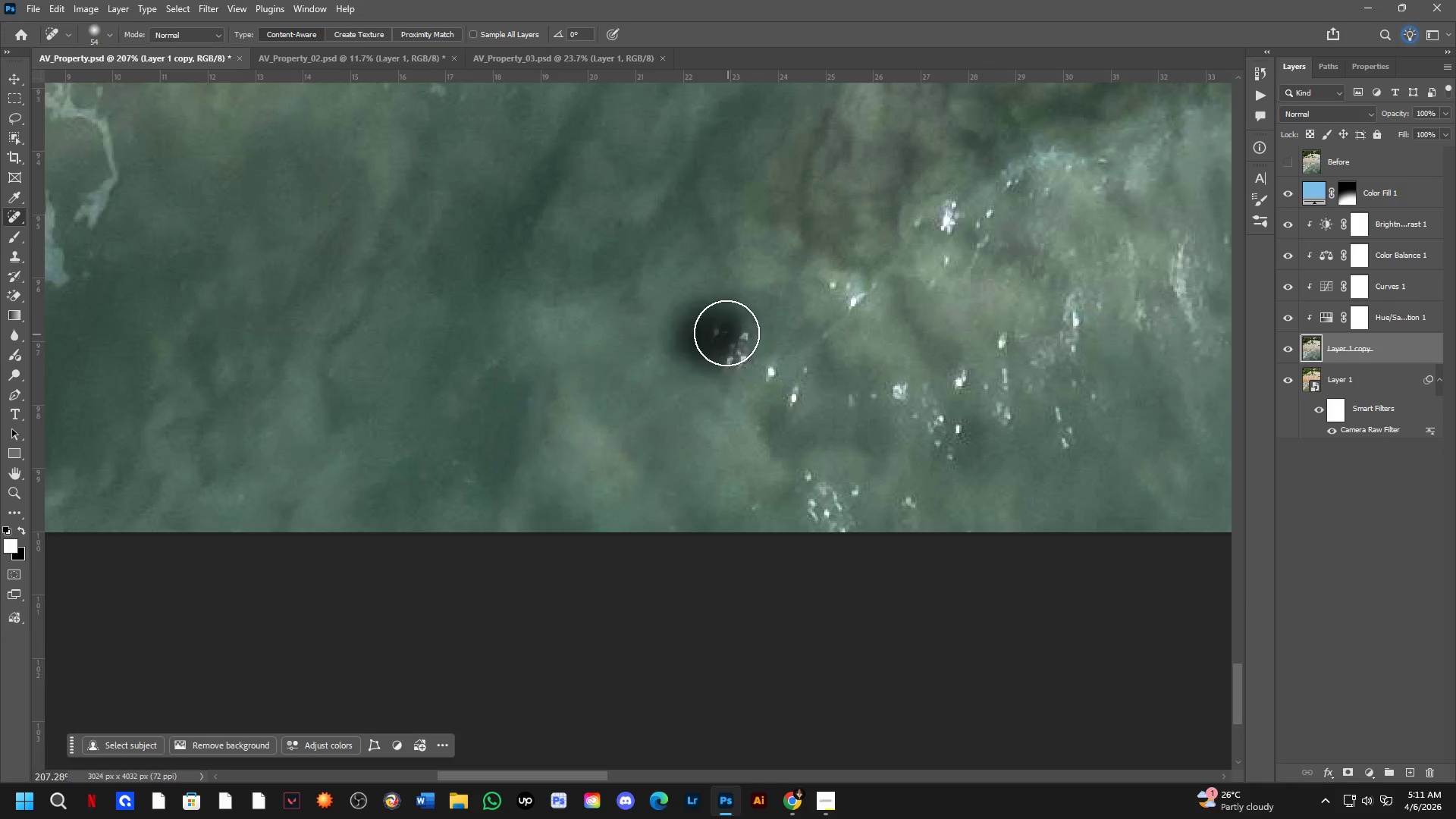 
left_click_drag(start_coordinate=[719, 328], to_coordinate=[761, 331])
 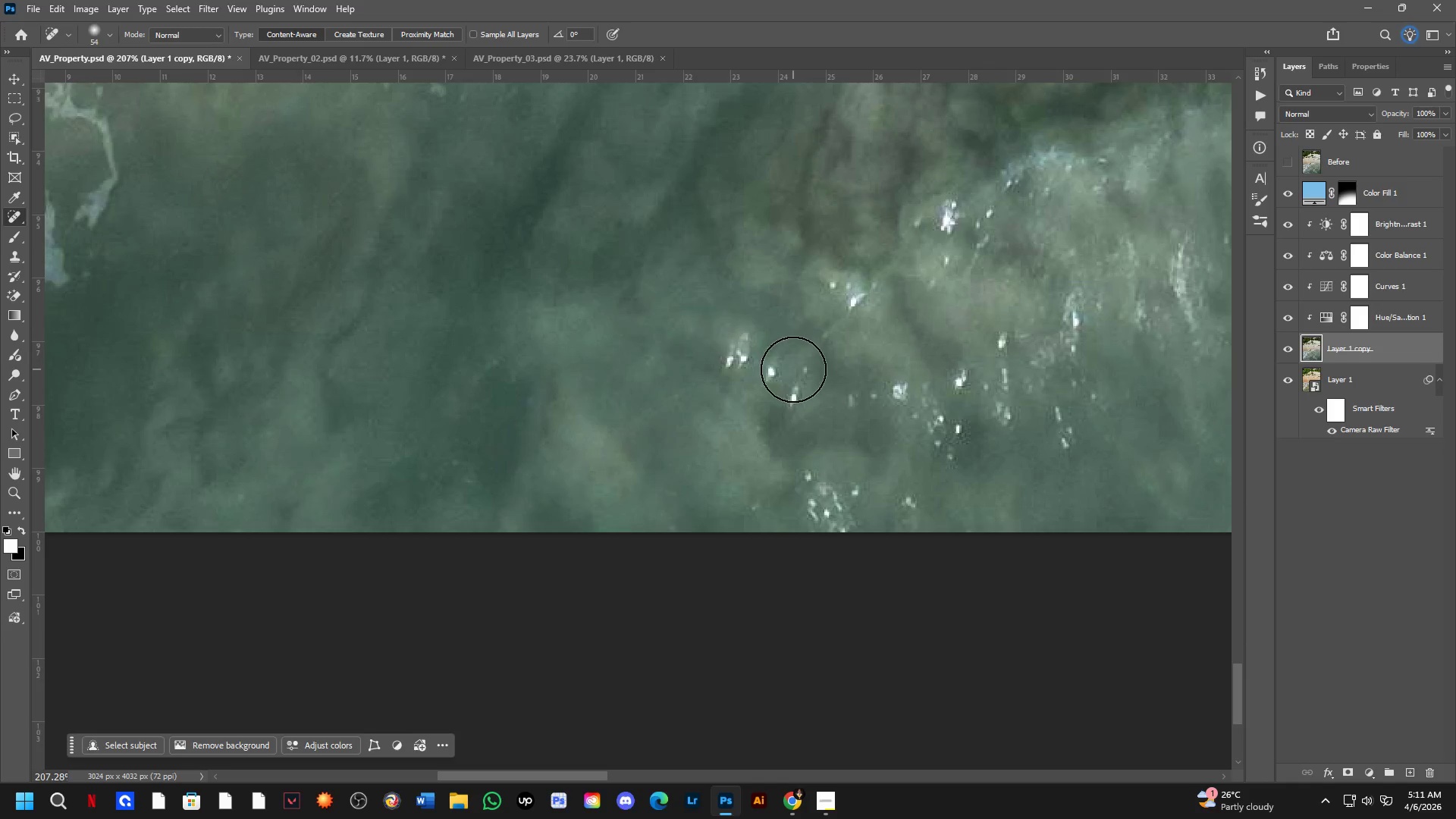 
left_click_drag(start_coordinate=[807, 375], to_coordinate=[787, 463])
 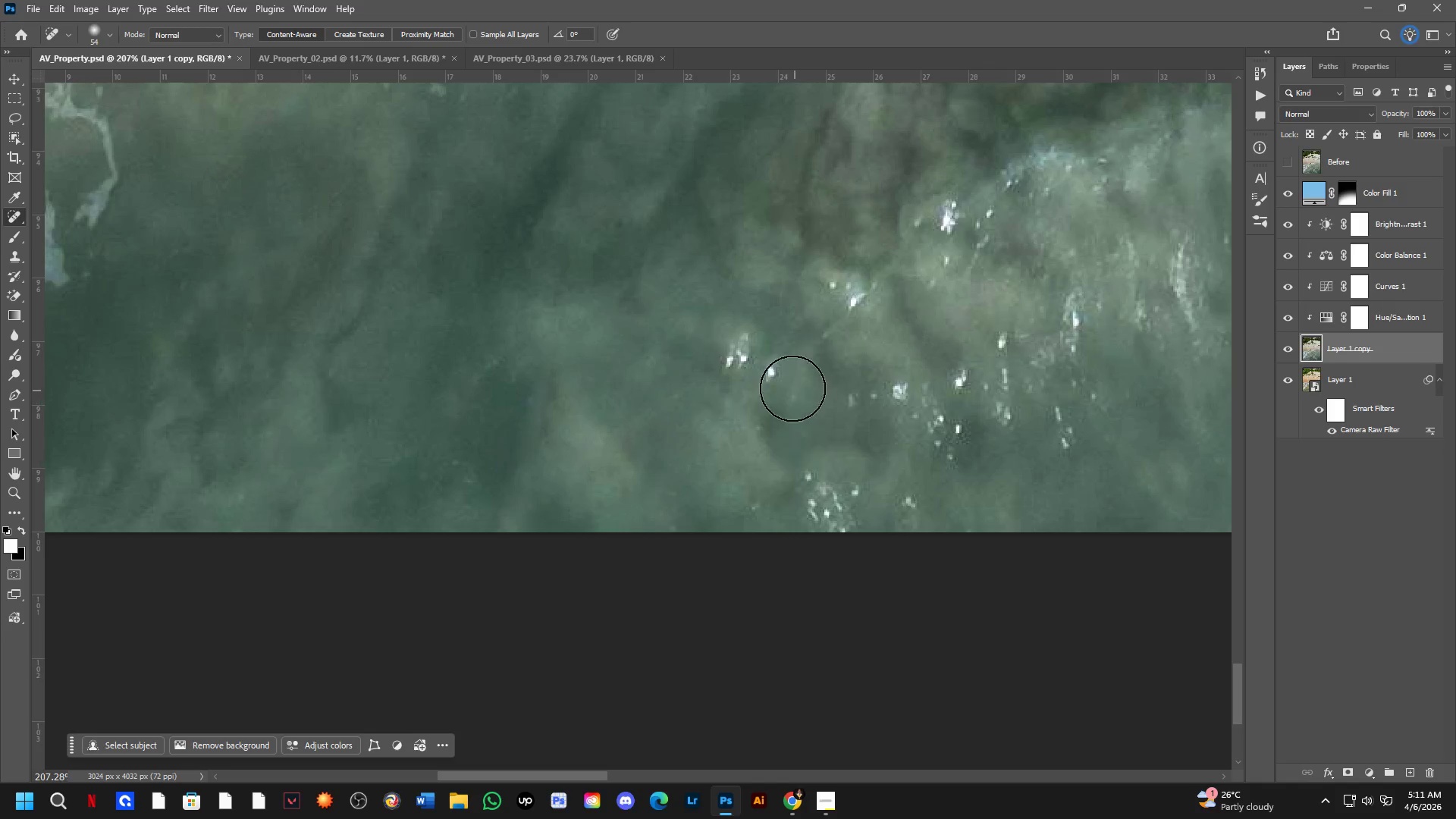 
left_click_drag(start_coordinate=[790, 387], to_coordinate=[756, 431])
 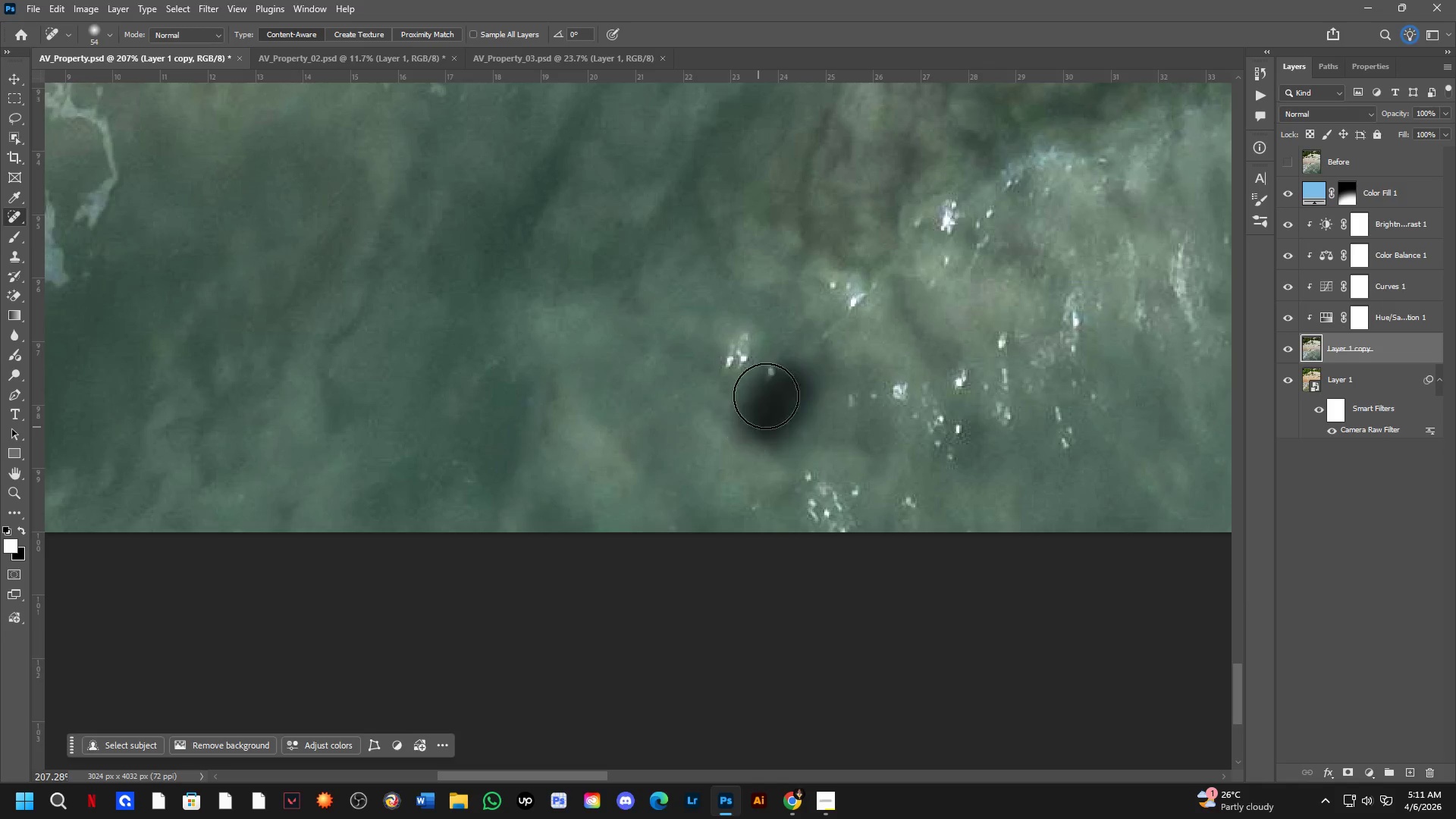 
left_click_drag(start_coordinate=[767, 395], to_coordinate=[794, 324])
 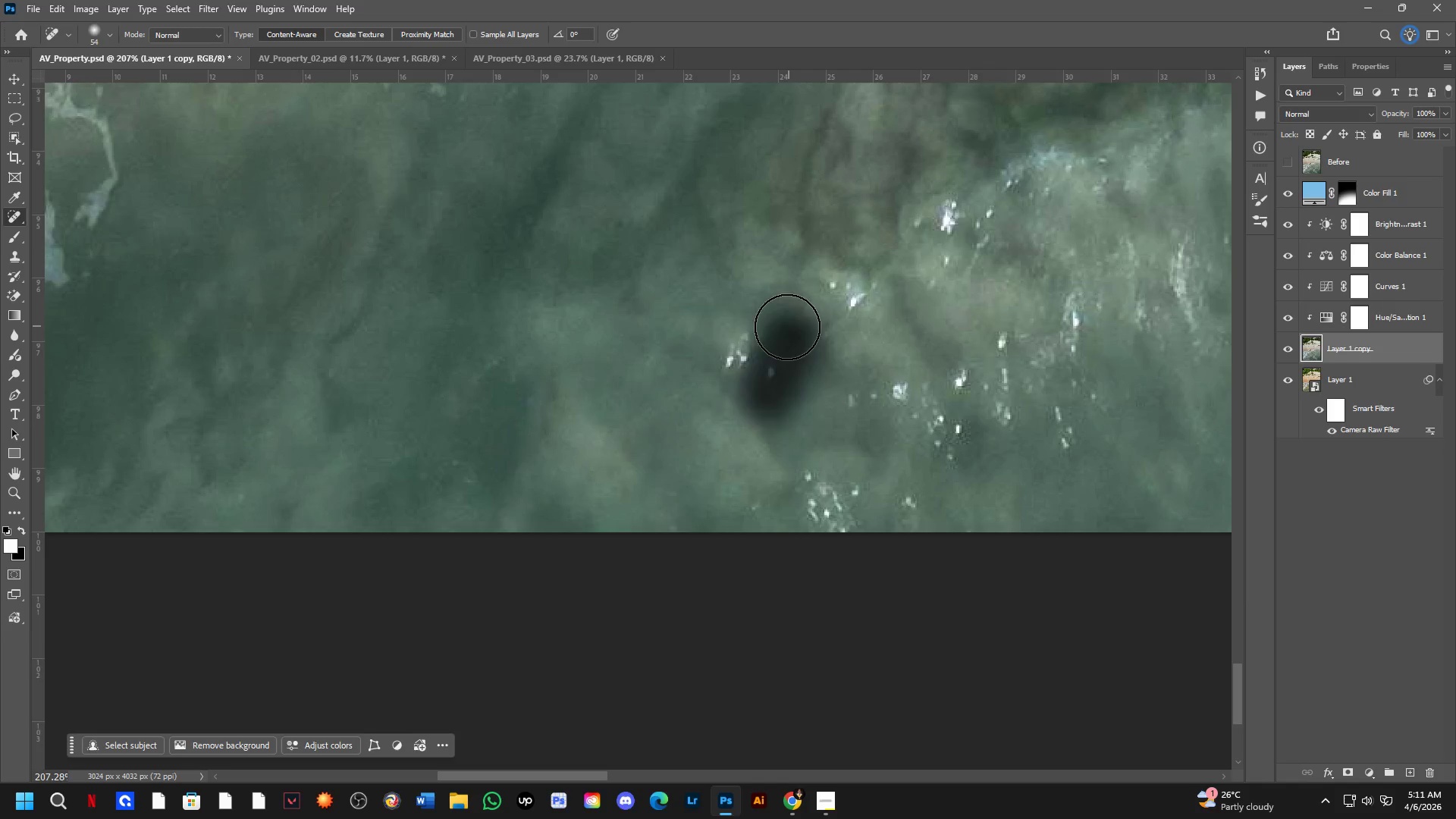 
left_click_drag(start_coordinate=[780, 332], to_coordinate=[753, 428])